 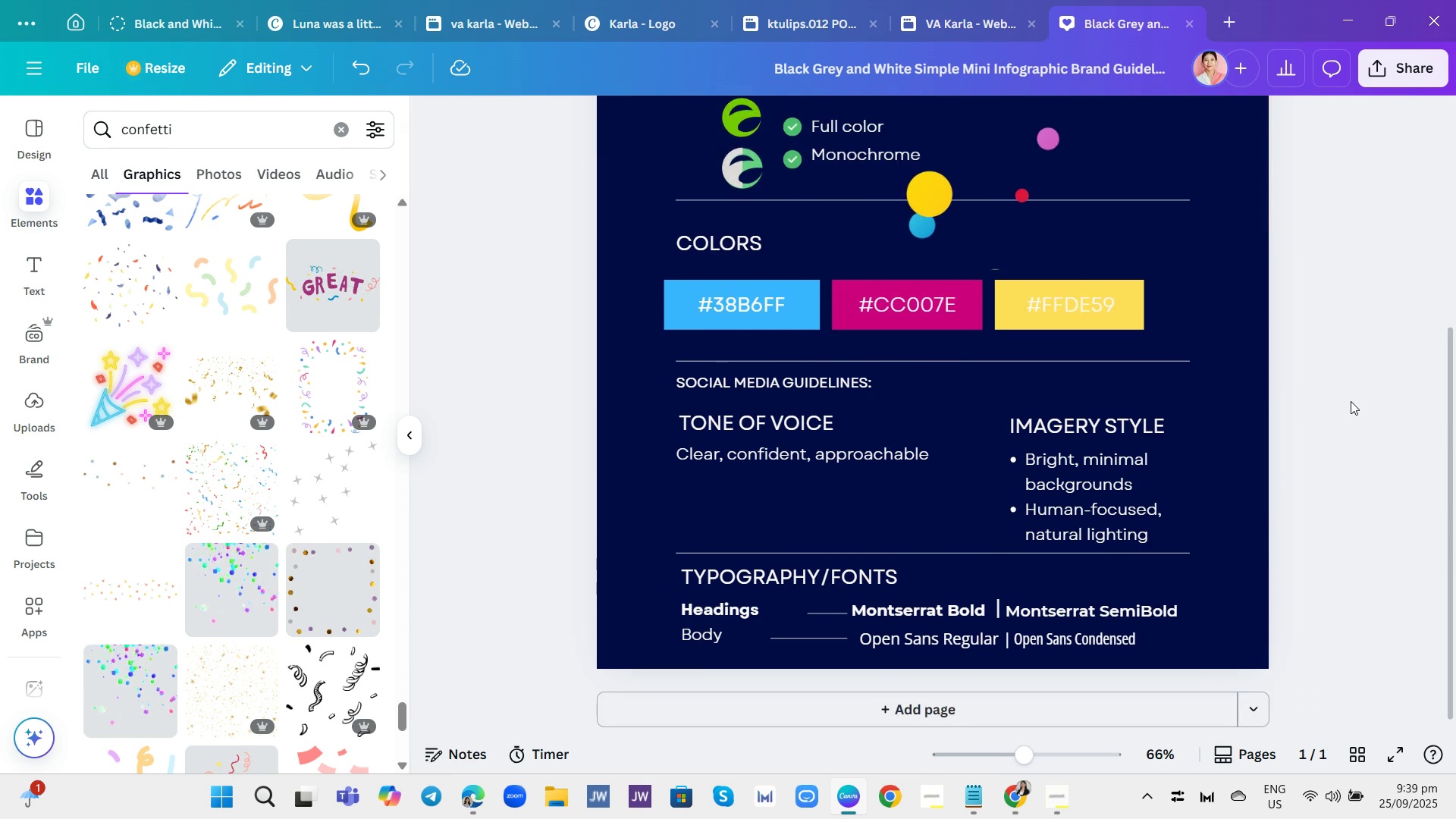 
scroll: coordinate [1351, 401], scroll_direction: up, amount: 5.0
 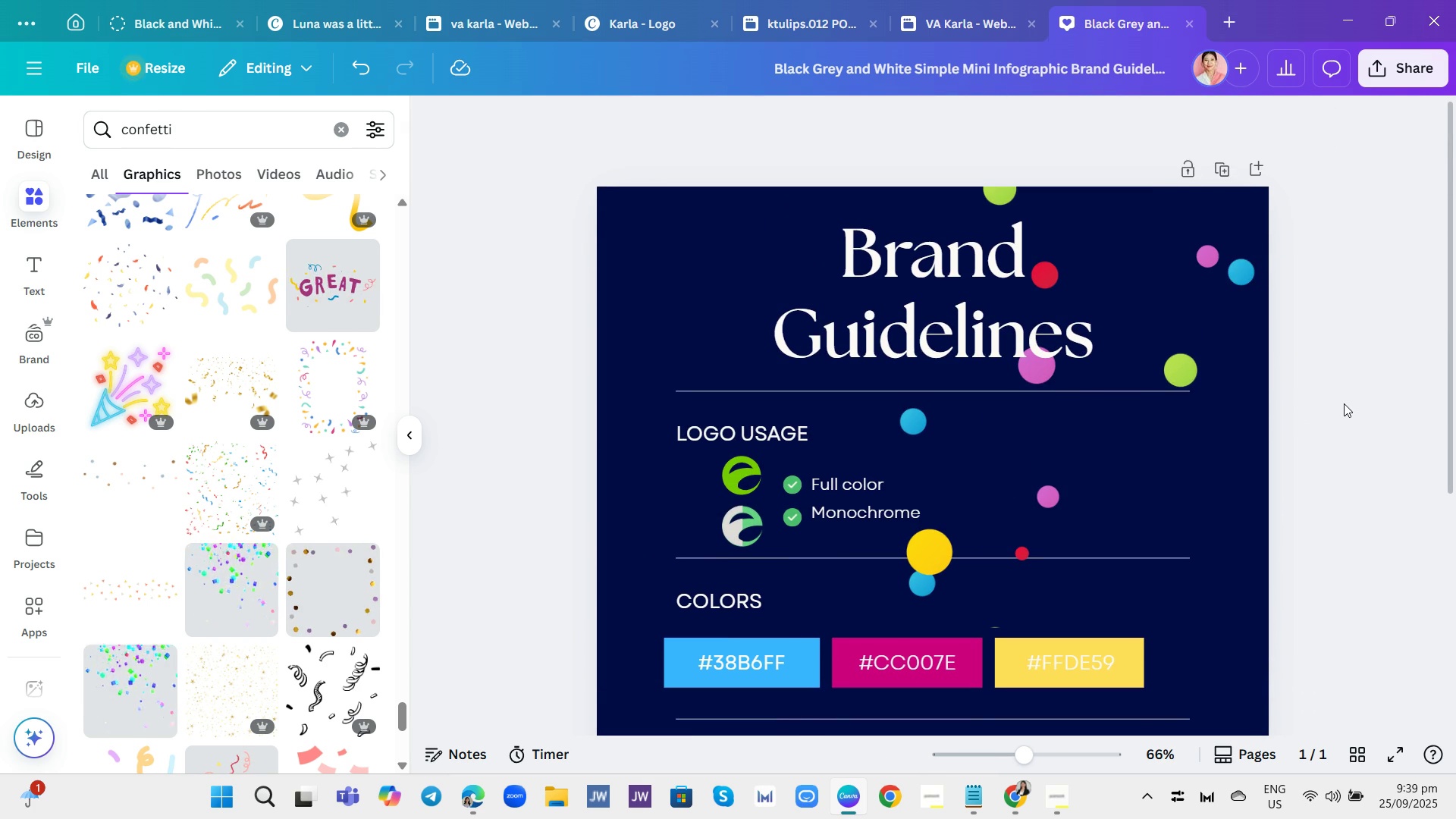 
scroll: coordinate [1341, 406], scroll_direction: down, amount: 1.0
 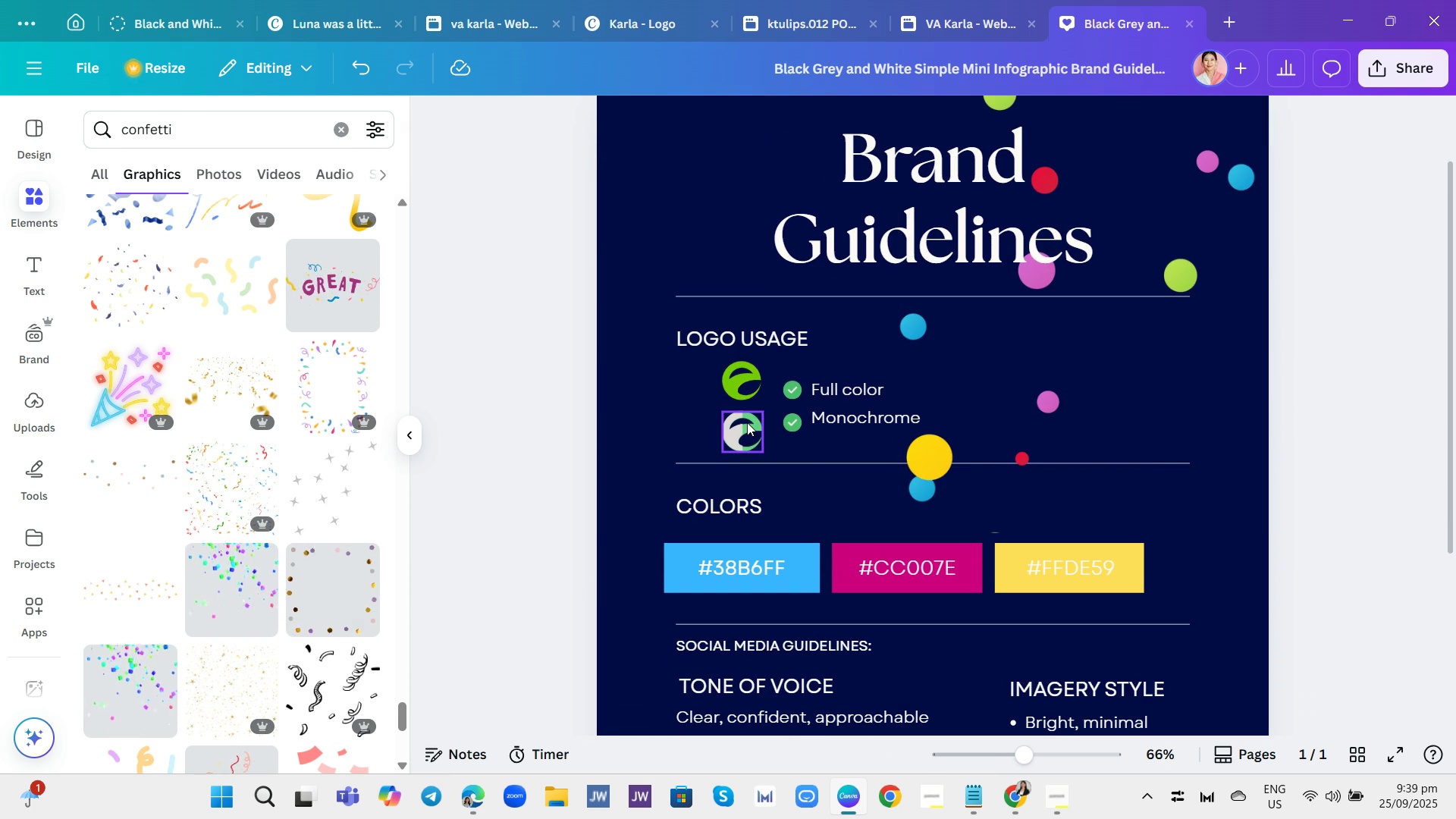 
left_click([746, 422])
 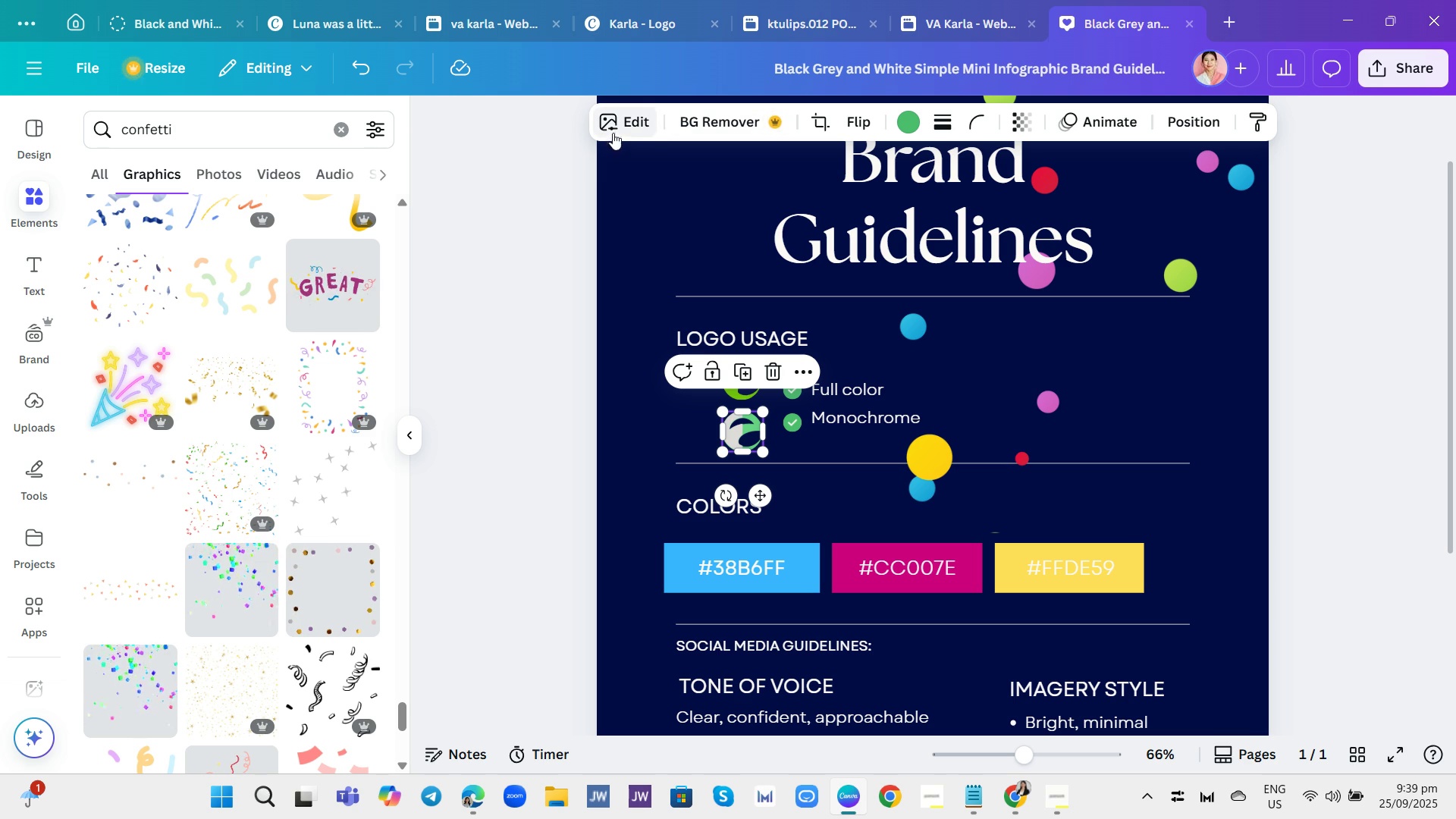 
wait(5.03)
 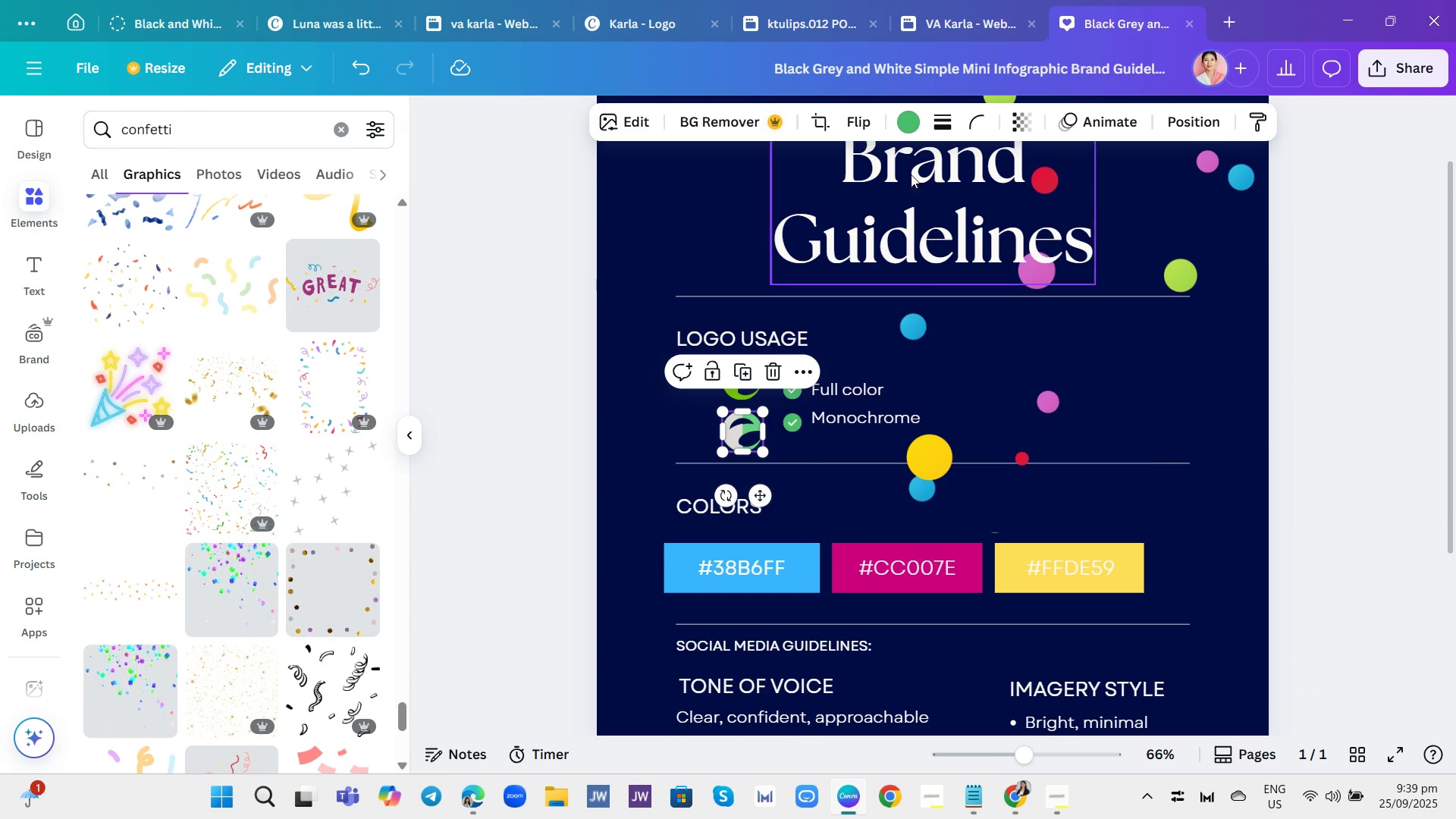 
left_click([630, 122])
 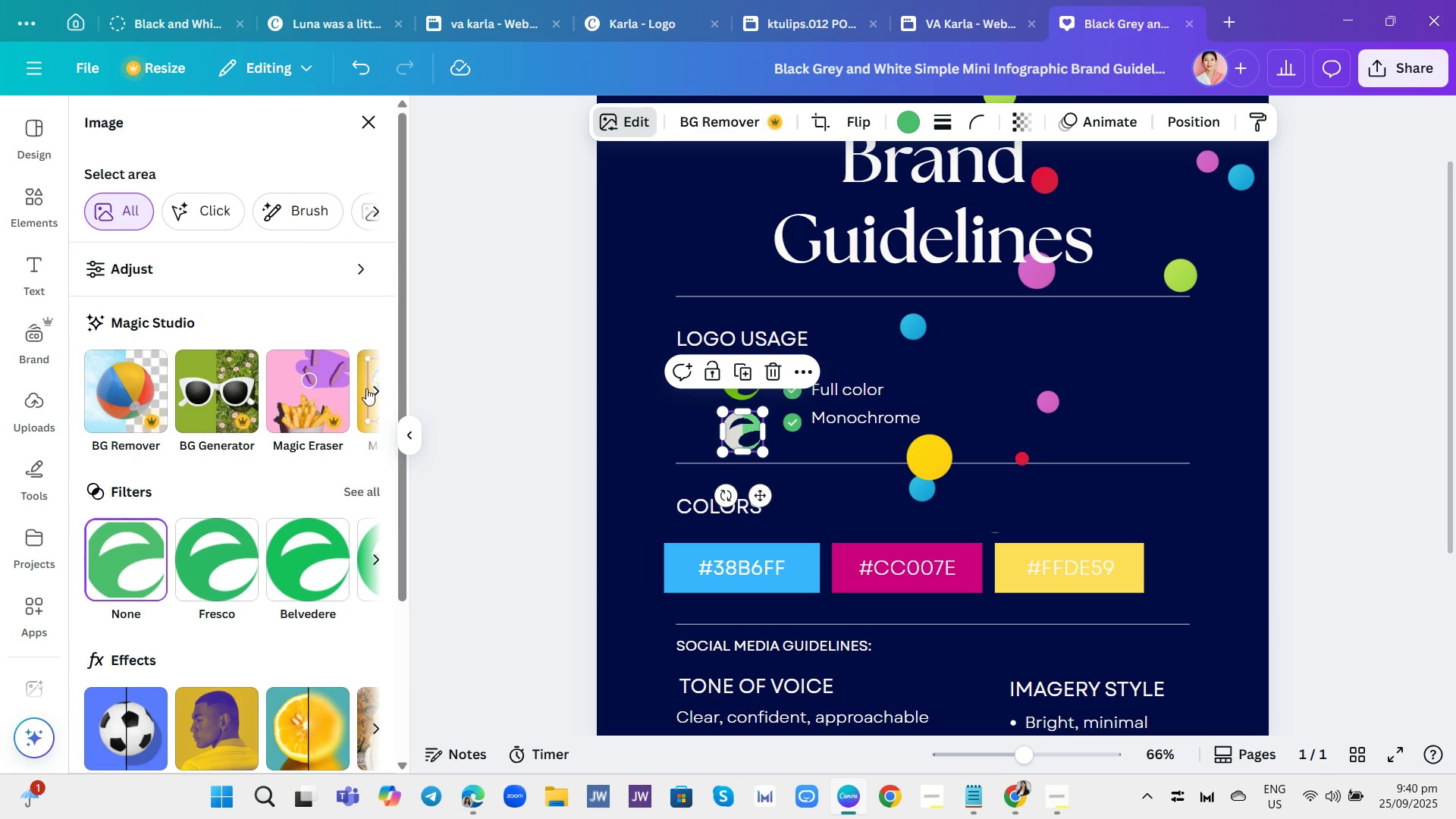 
left_click([375, 391])
 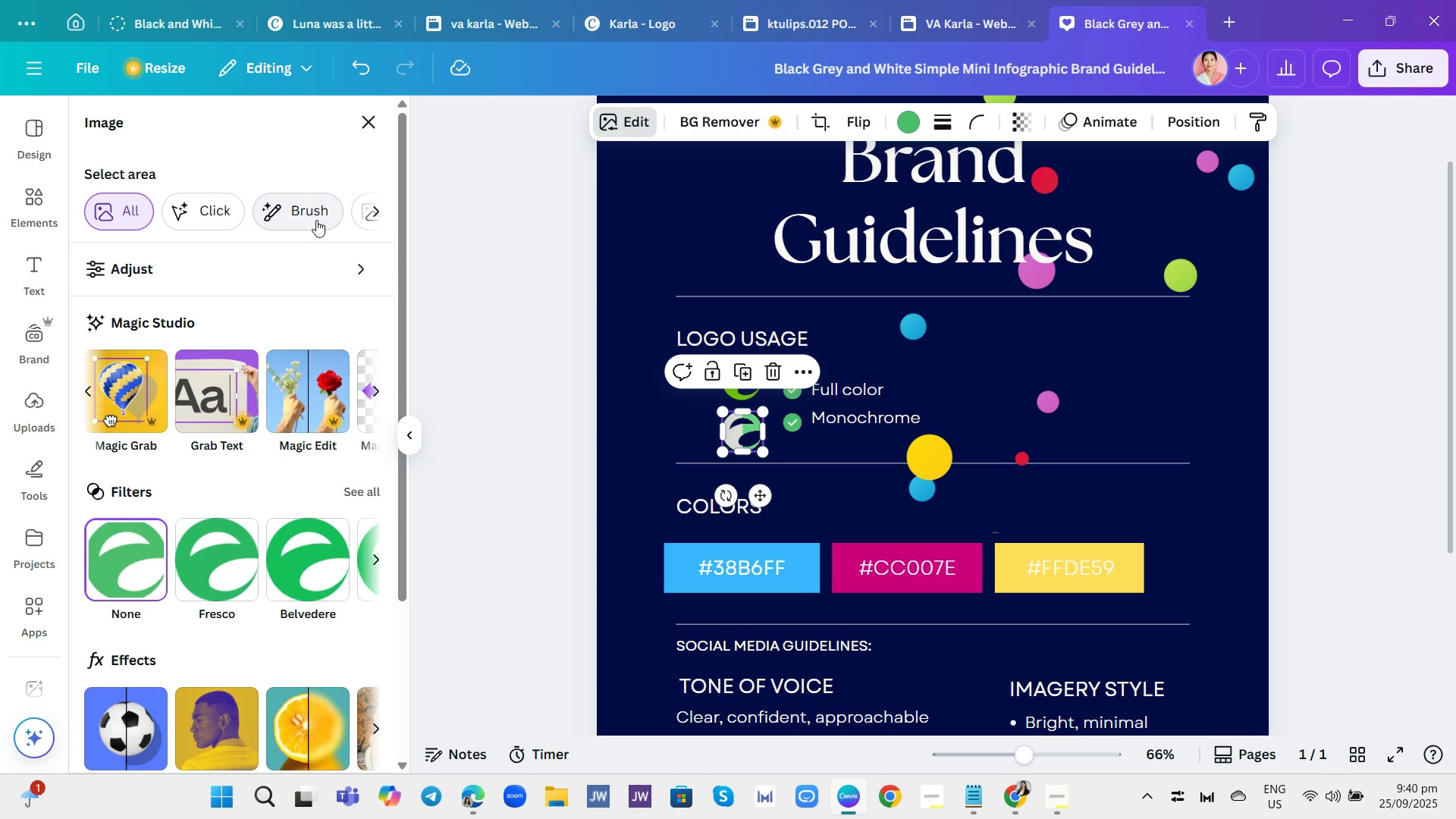 
left_click([316, 220])
 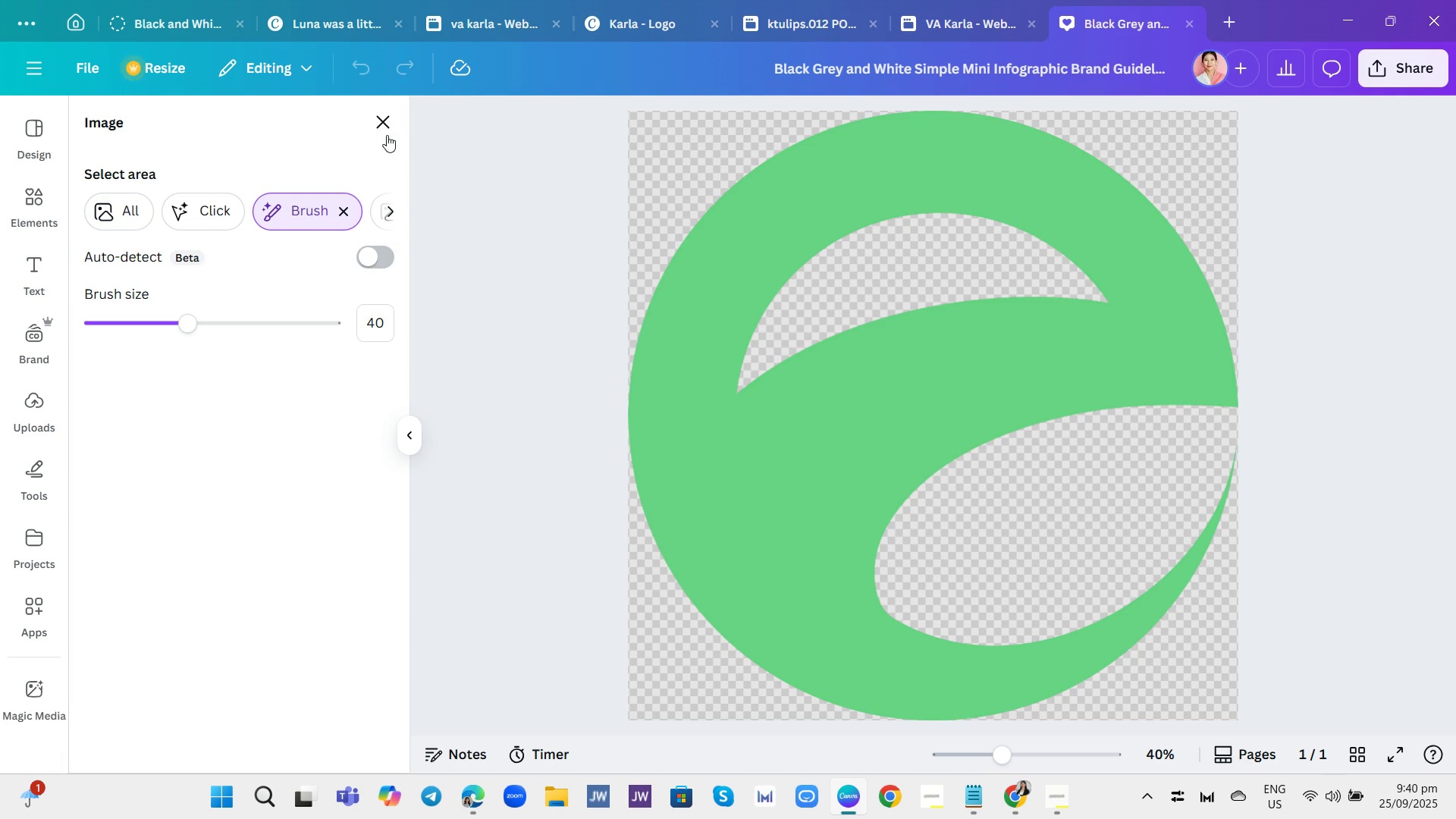 
left_click([381, 122])
 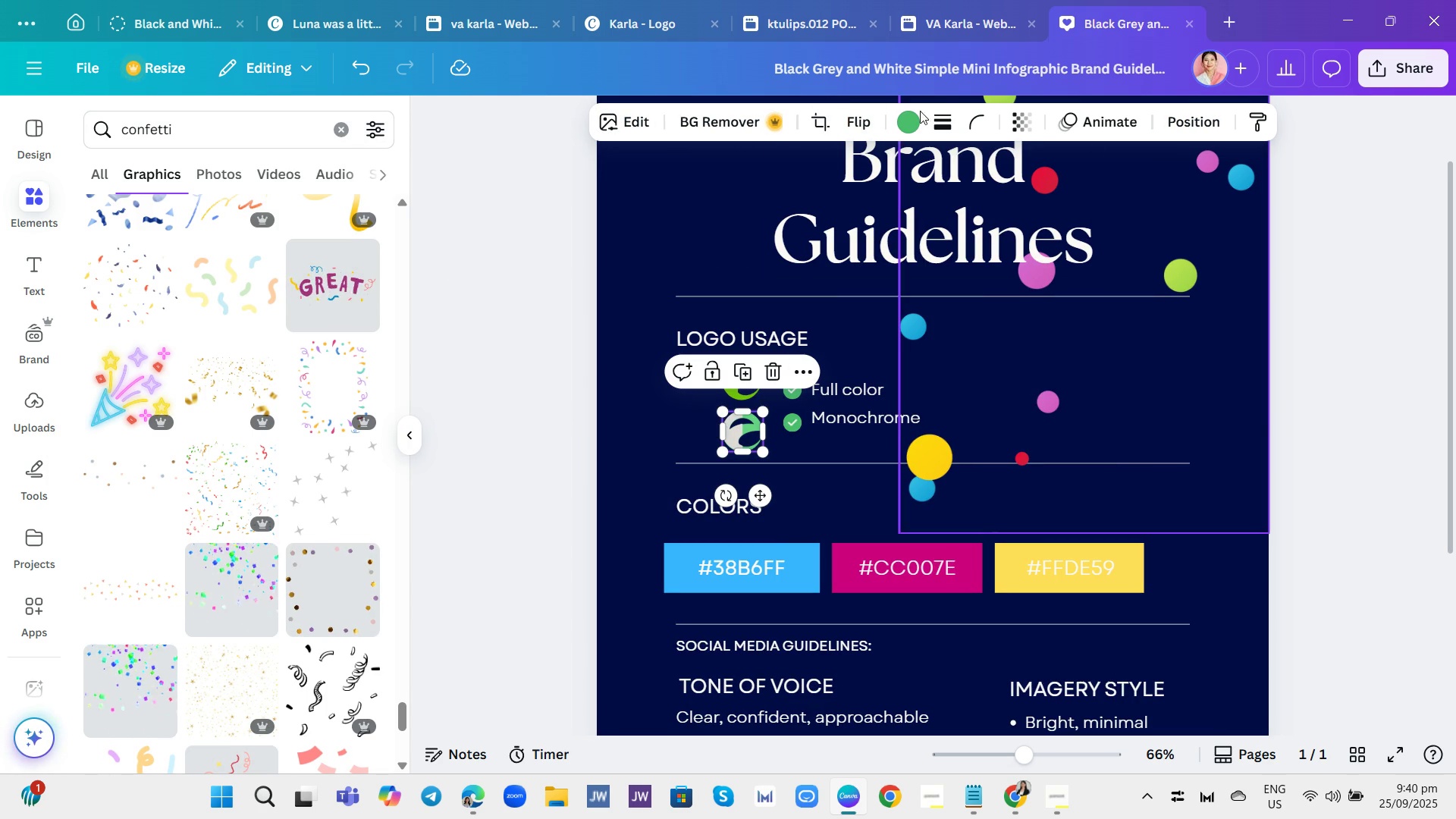 
left_click([908, 130])
 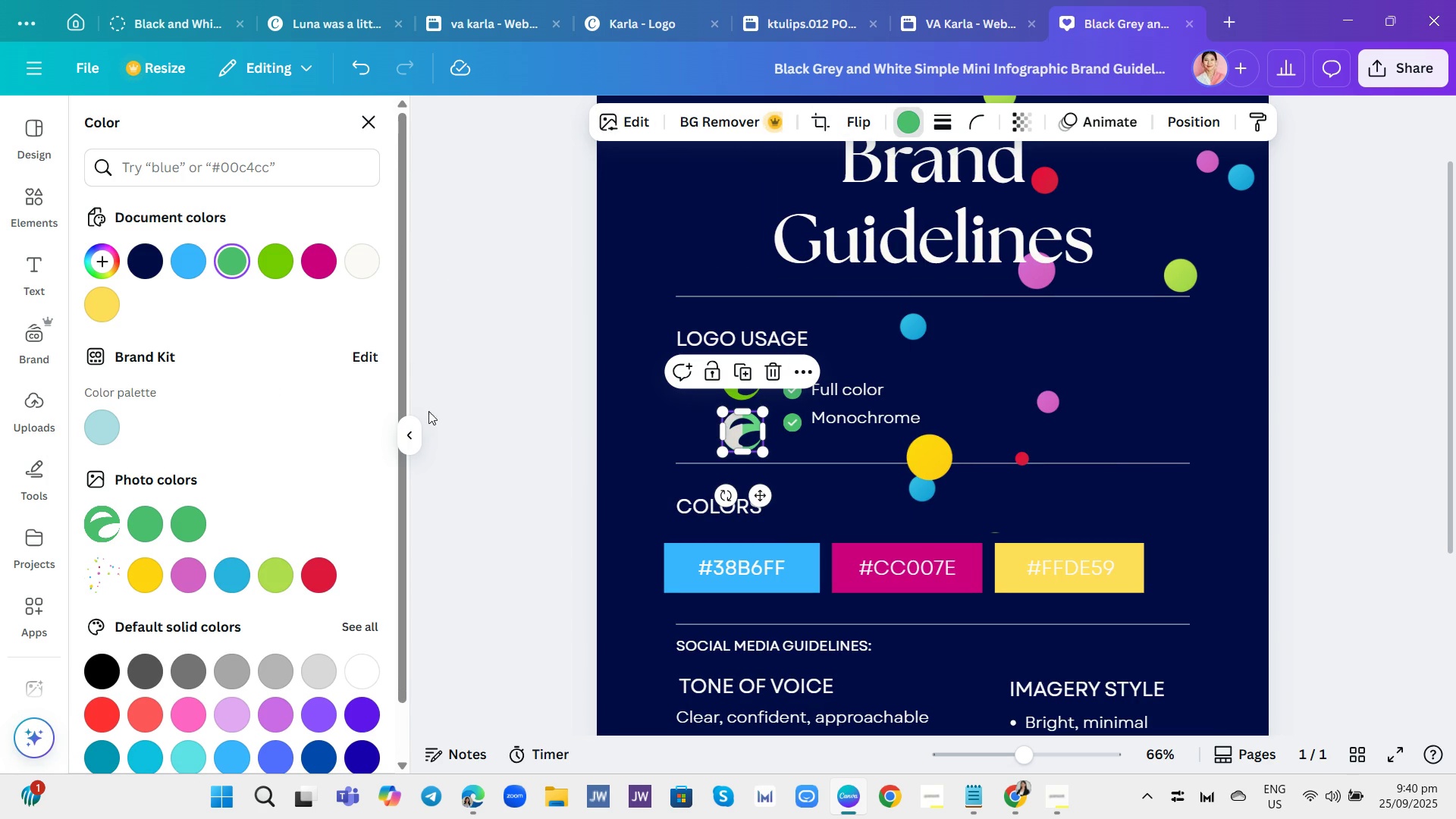 
scroll: coordinate [297, 515], scroll_direction: down, amount: 8.0
 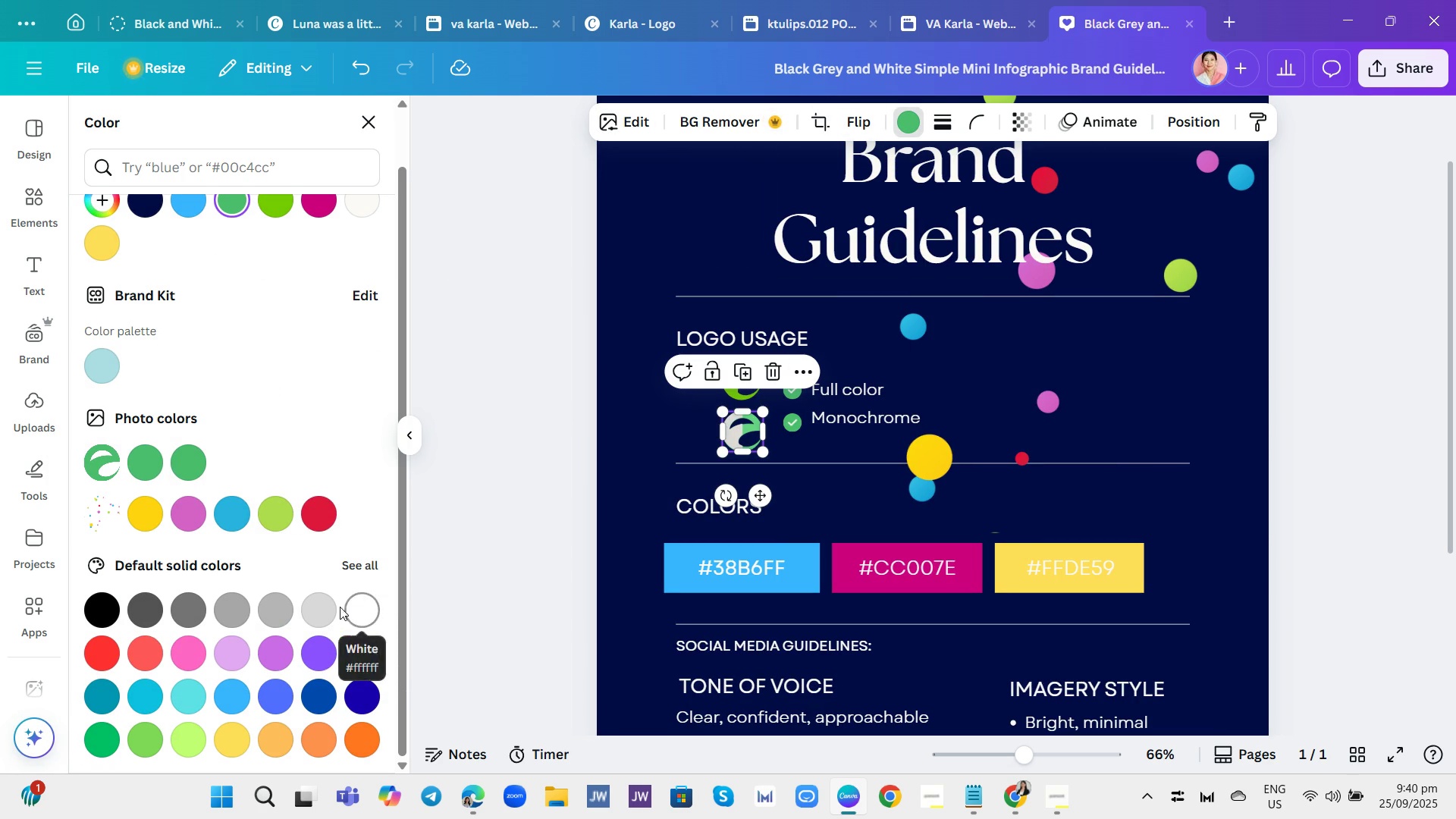 
scroll: coordinate [333, 607], scroll_direction: up, amount: 3.0
 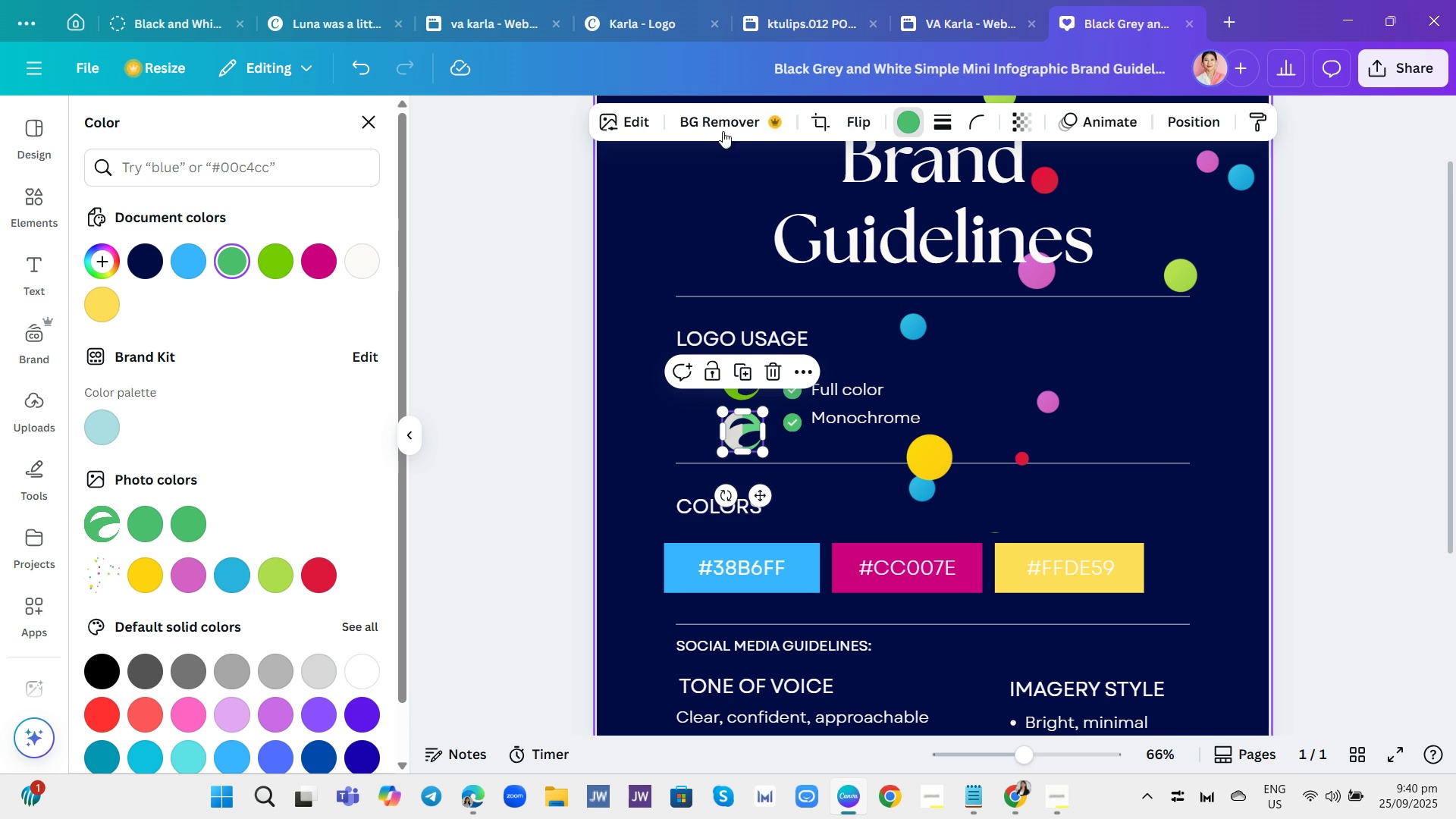 
left_click([650, 113])
 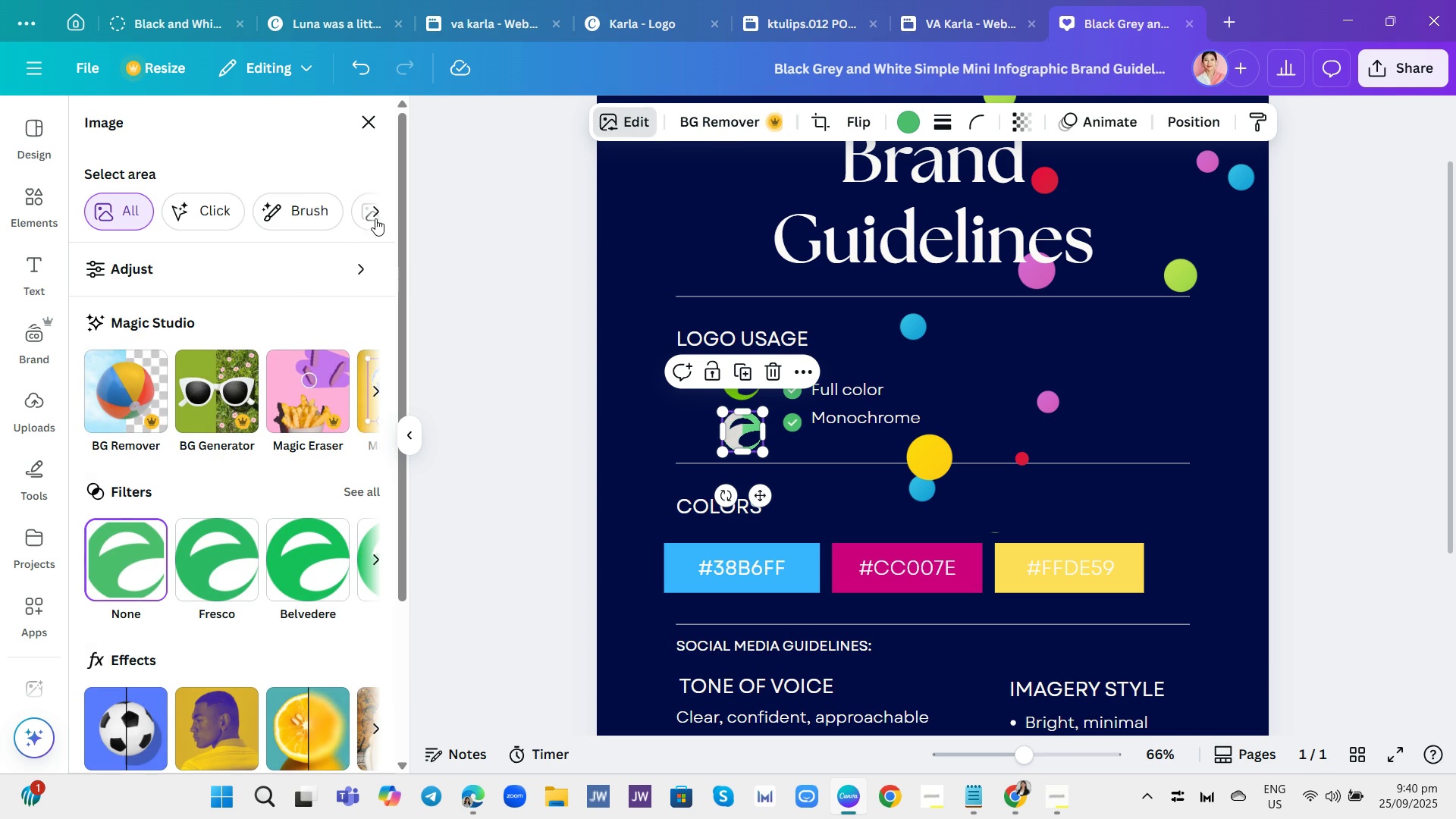 
wait(8.5)
 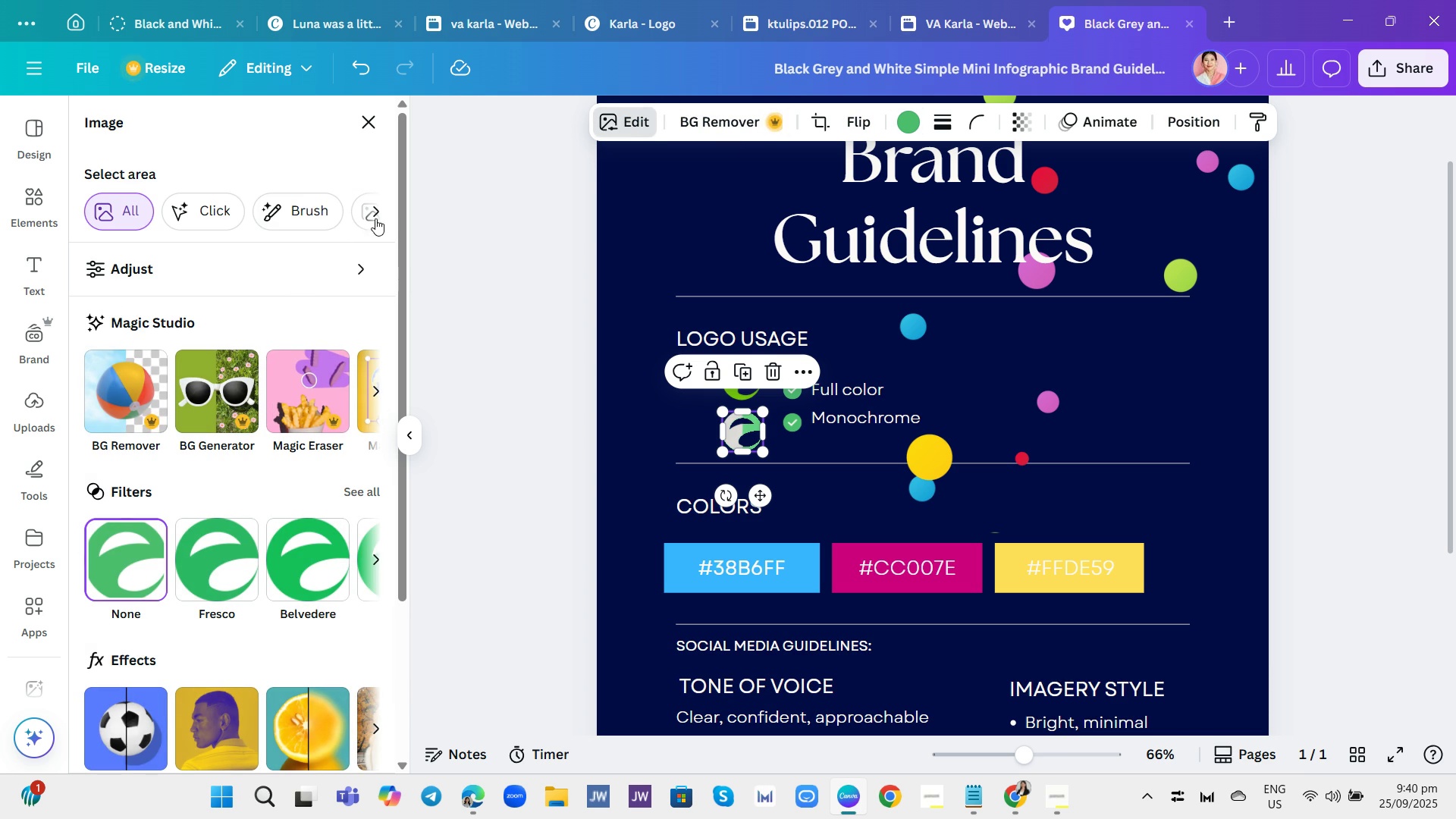 
scroll: coordinate [337, 398], scroll_direction: down, amount: 4.0
 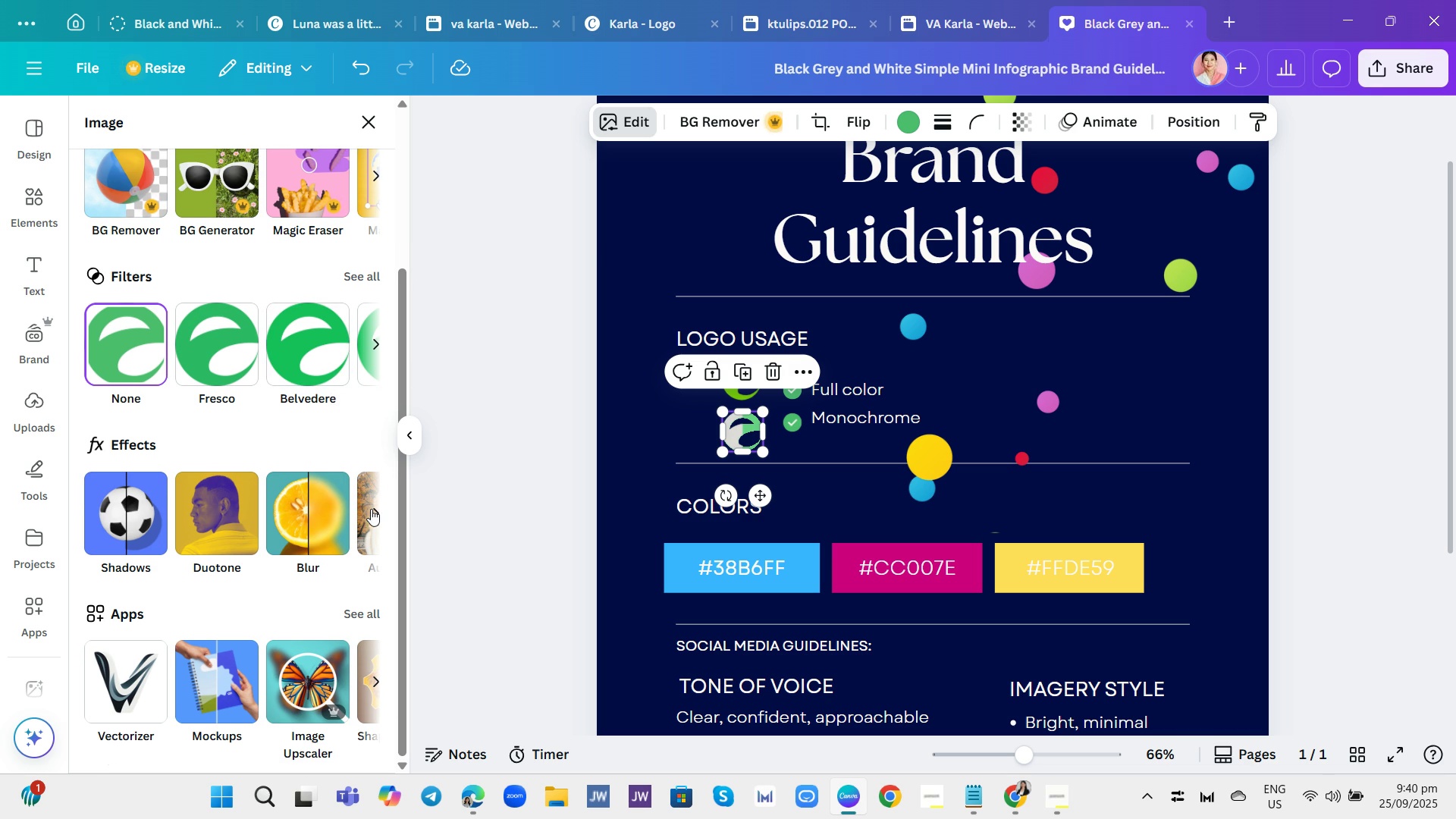 
left_click([371, 509])
 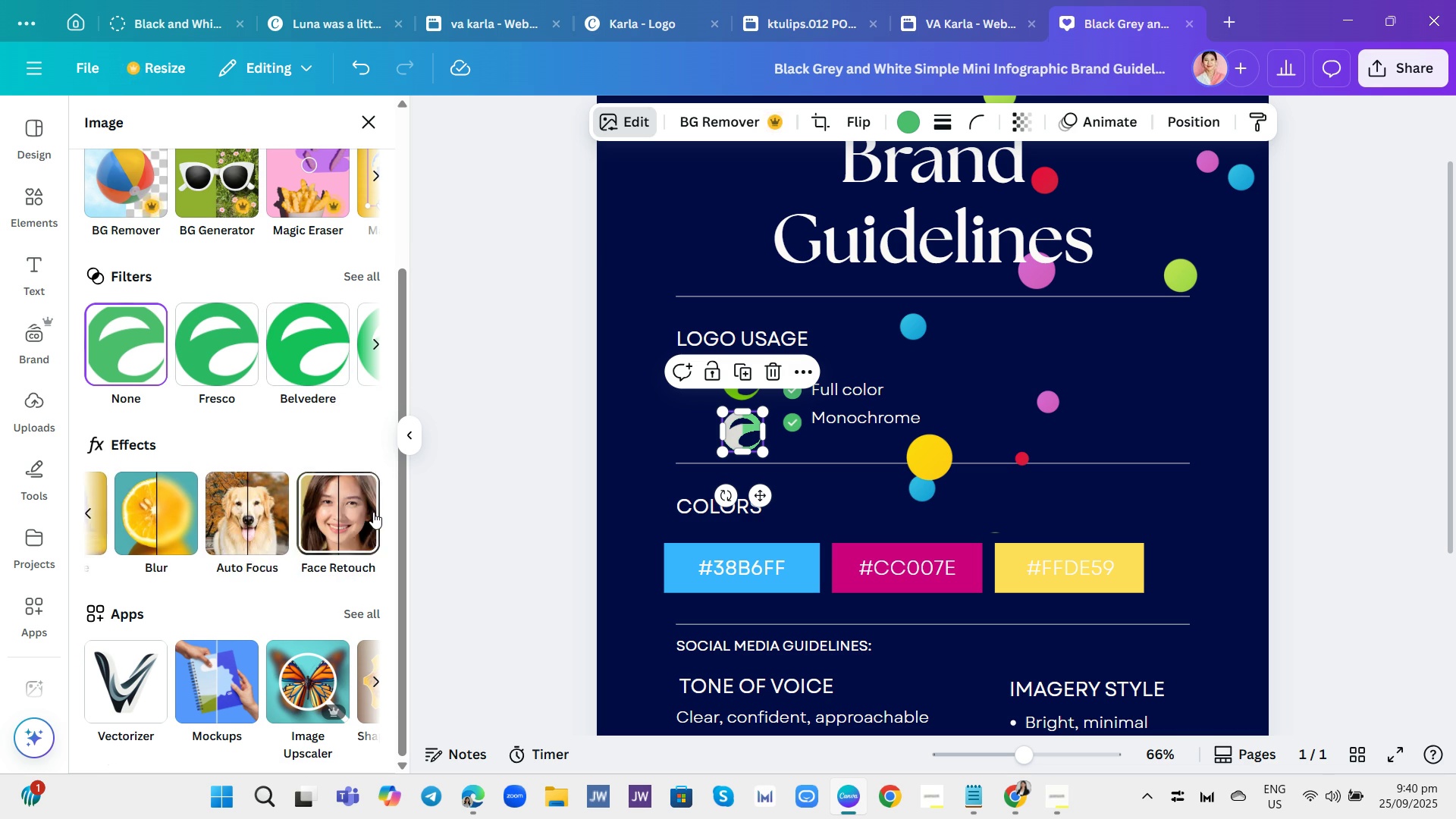 
left_click([373, 512])
 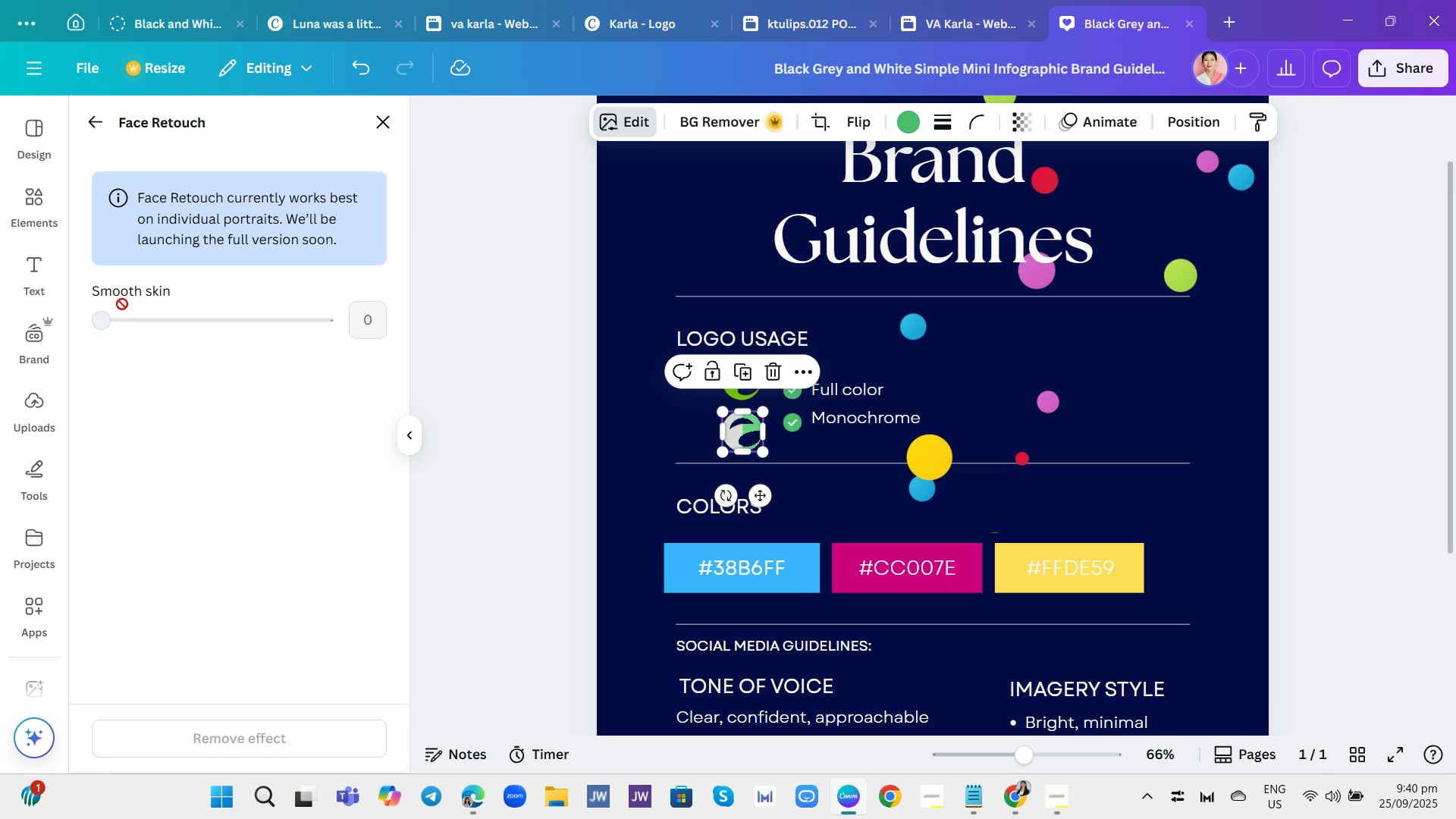 
left_click([384, 117])
 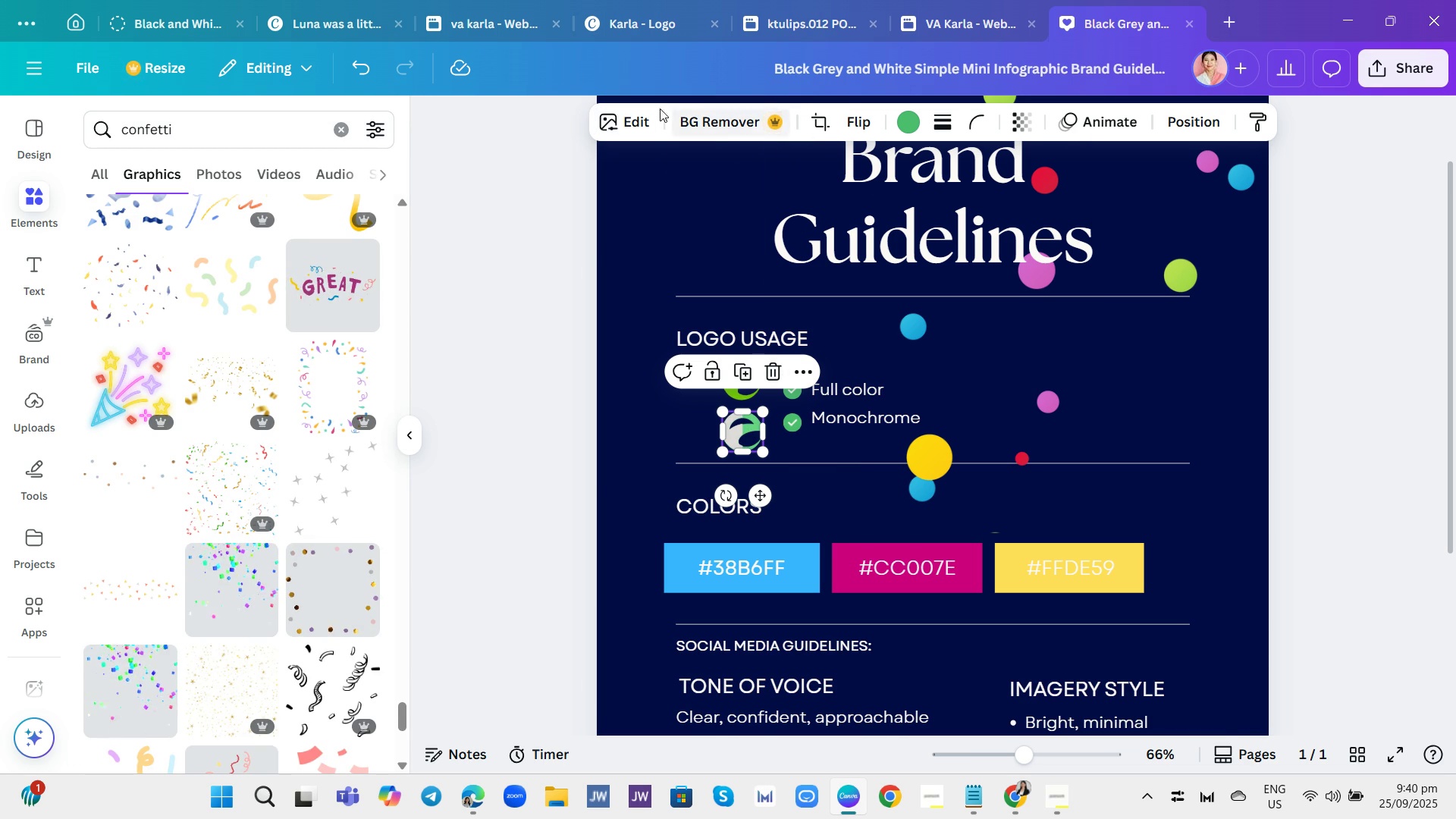 
left_click([624, 115])
 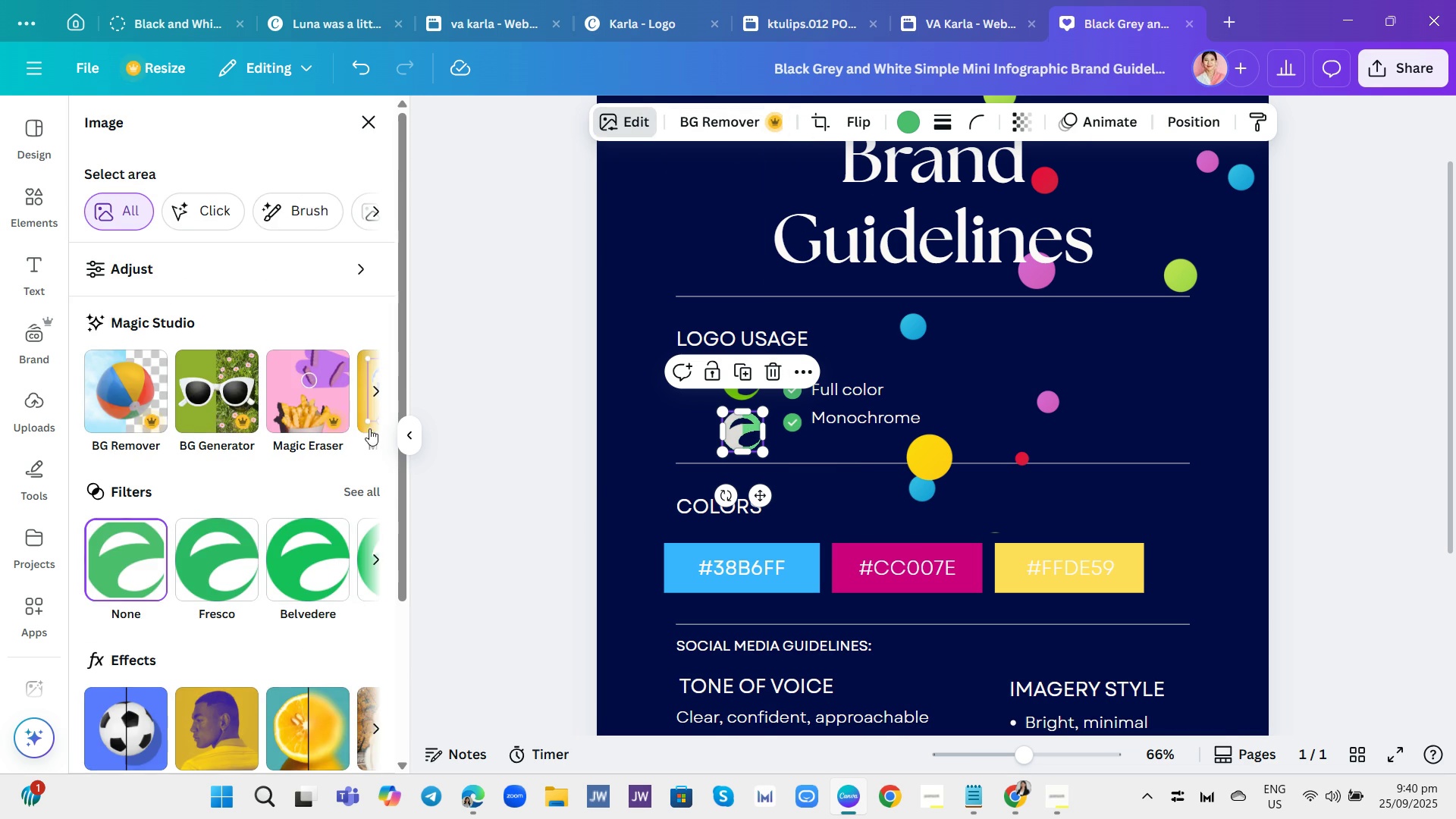 
scroll: coordinate [306, 587], scroll_direction: down, amount: 6.0
 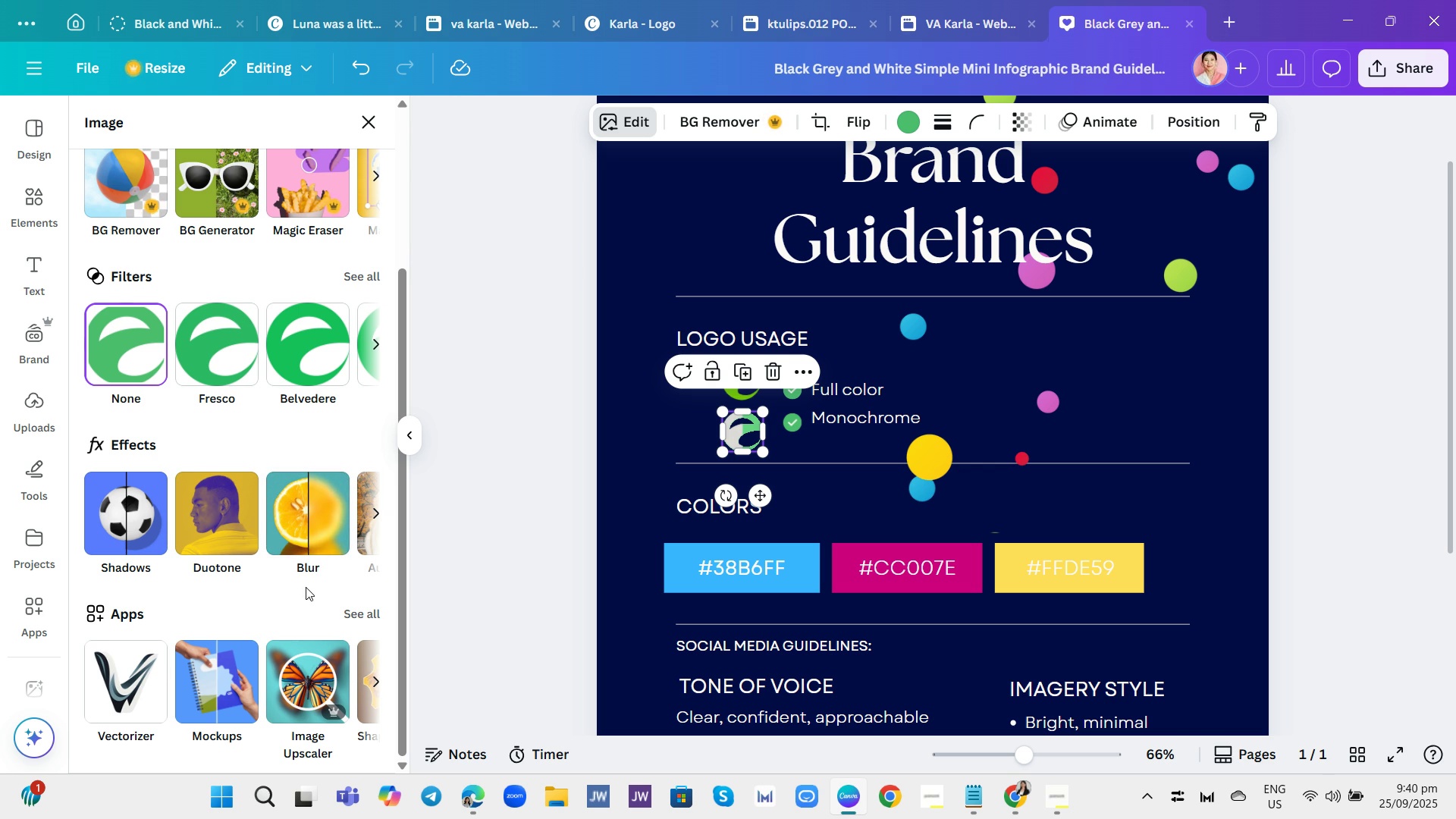 
scroll: coordinate [304, 585], scroll_direction: up, amount: 2.0
 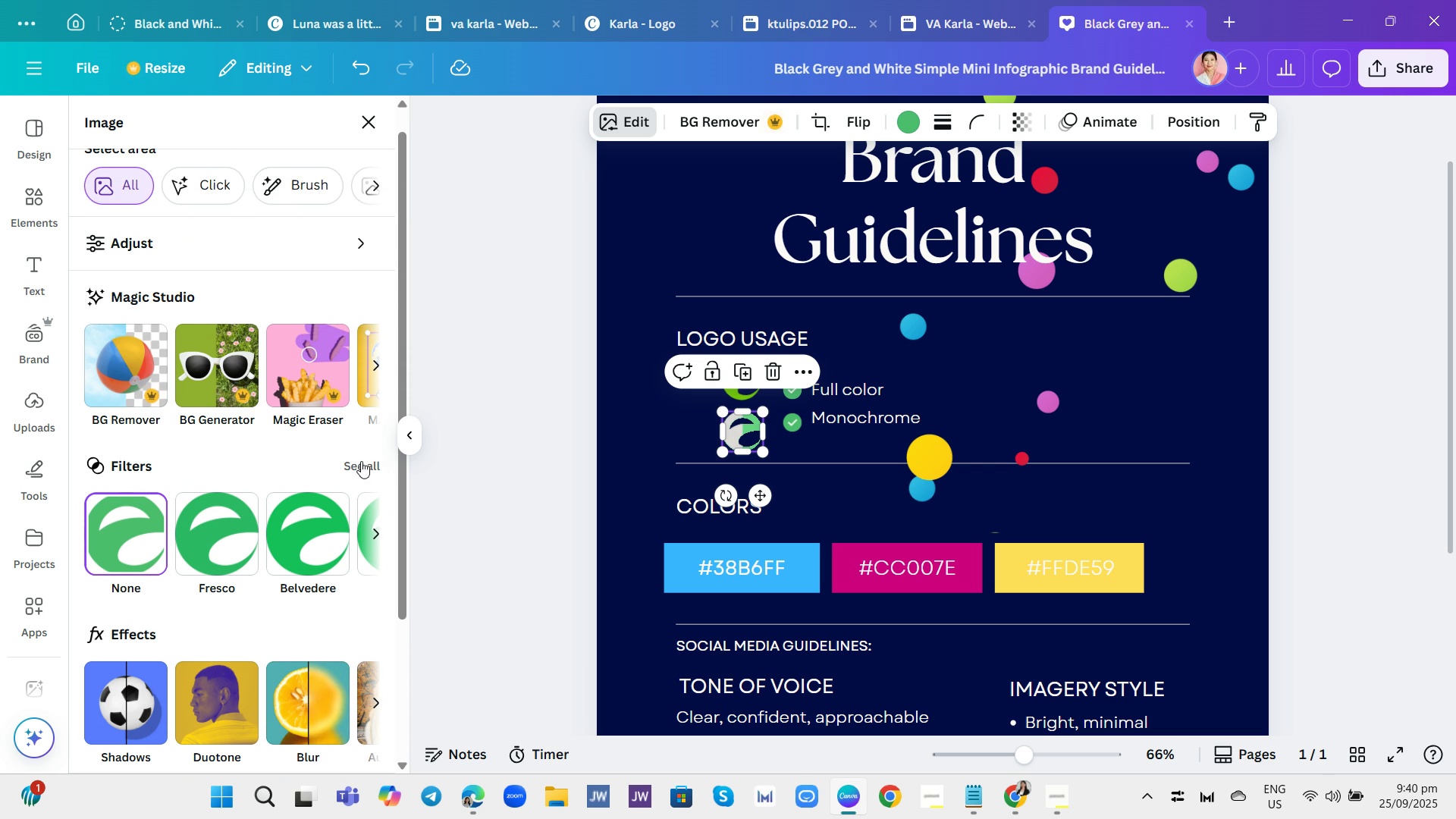 
left_click([360, 462])
 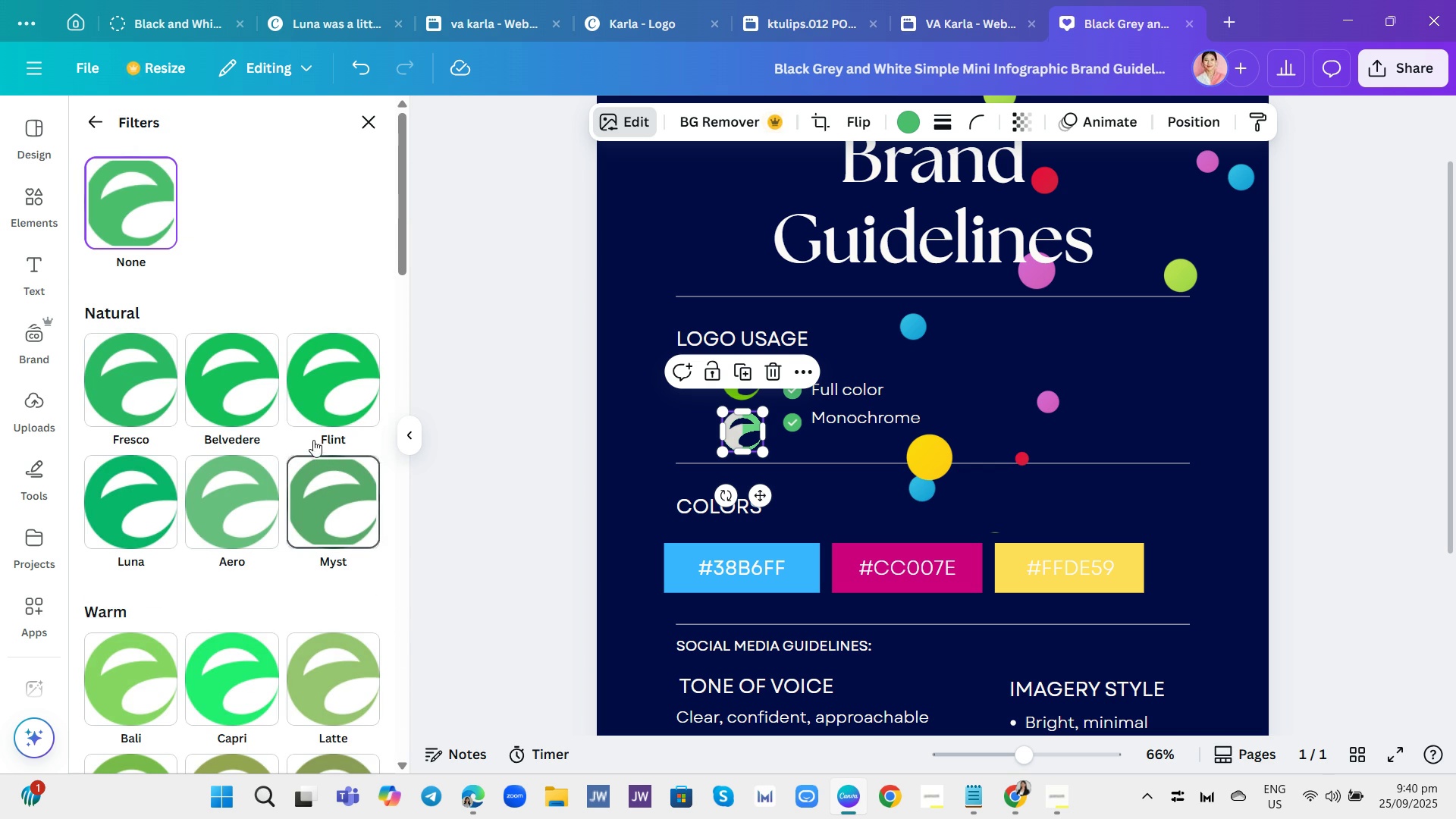 
scroll: coordinate [256, 432], scroll_direction: down, amount: 18.0
 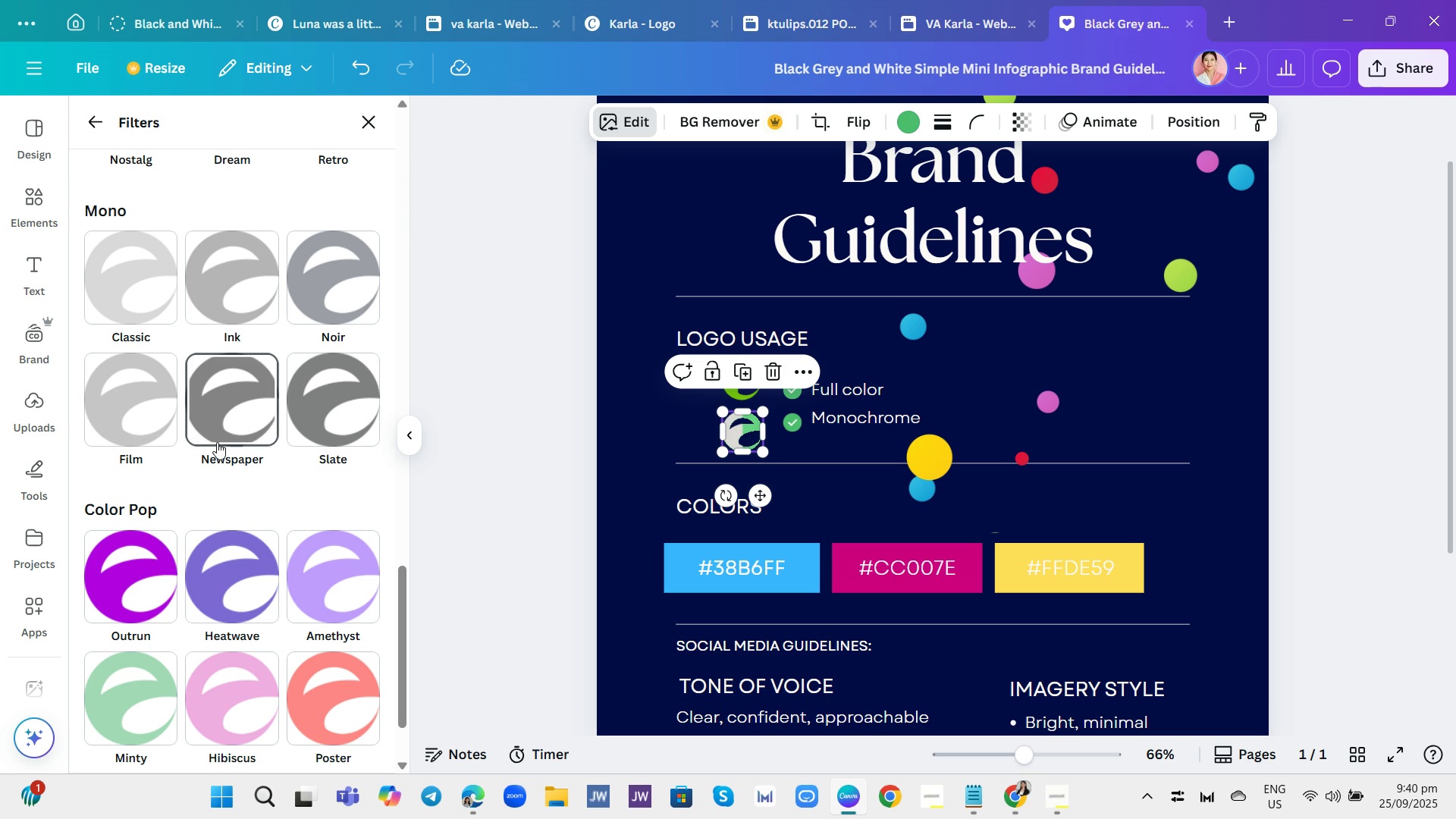 
wait(8.82)
 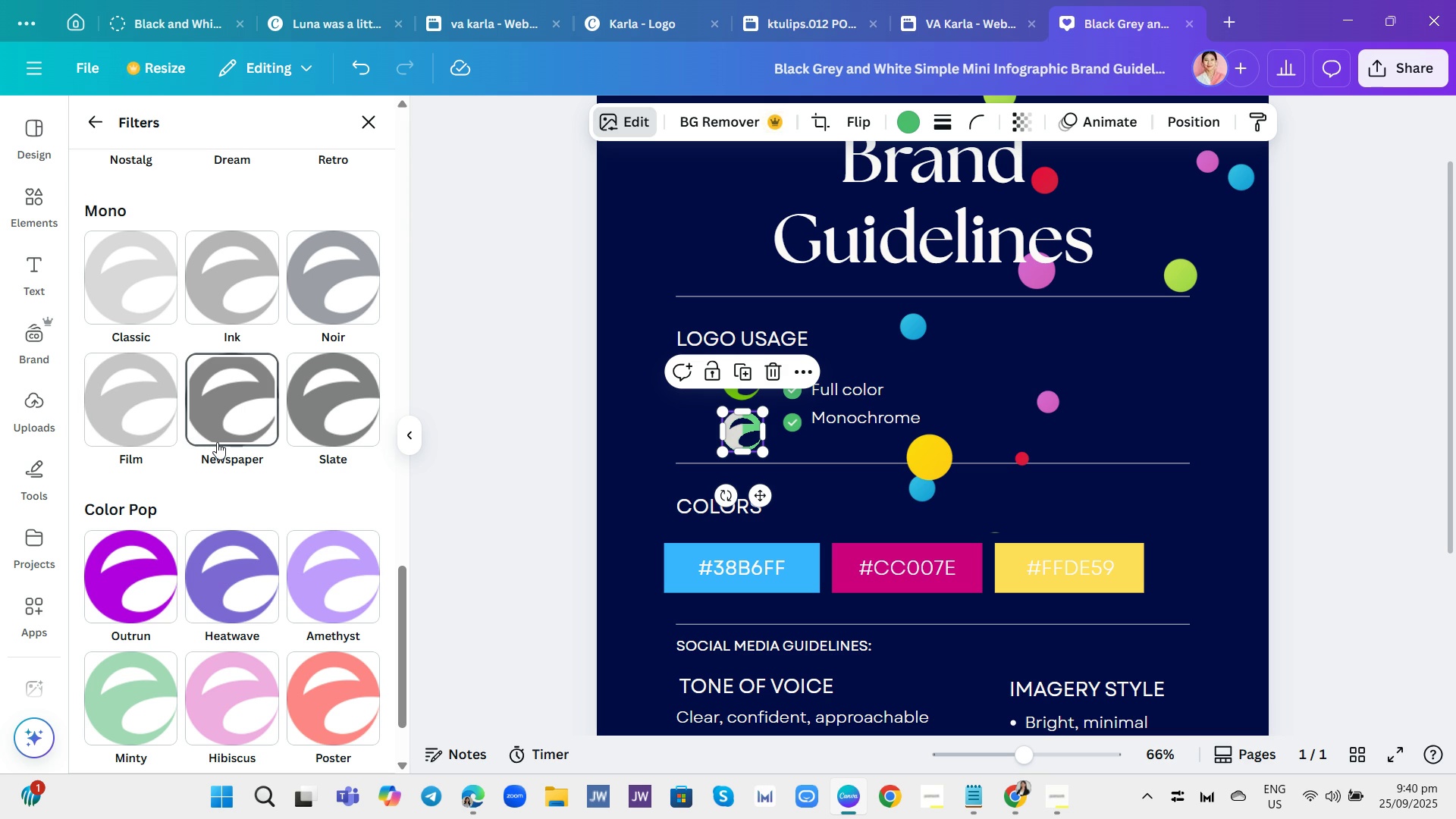 
scroll: coordinate [206, 435], scroll_direction: down, amount: 5.0
 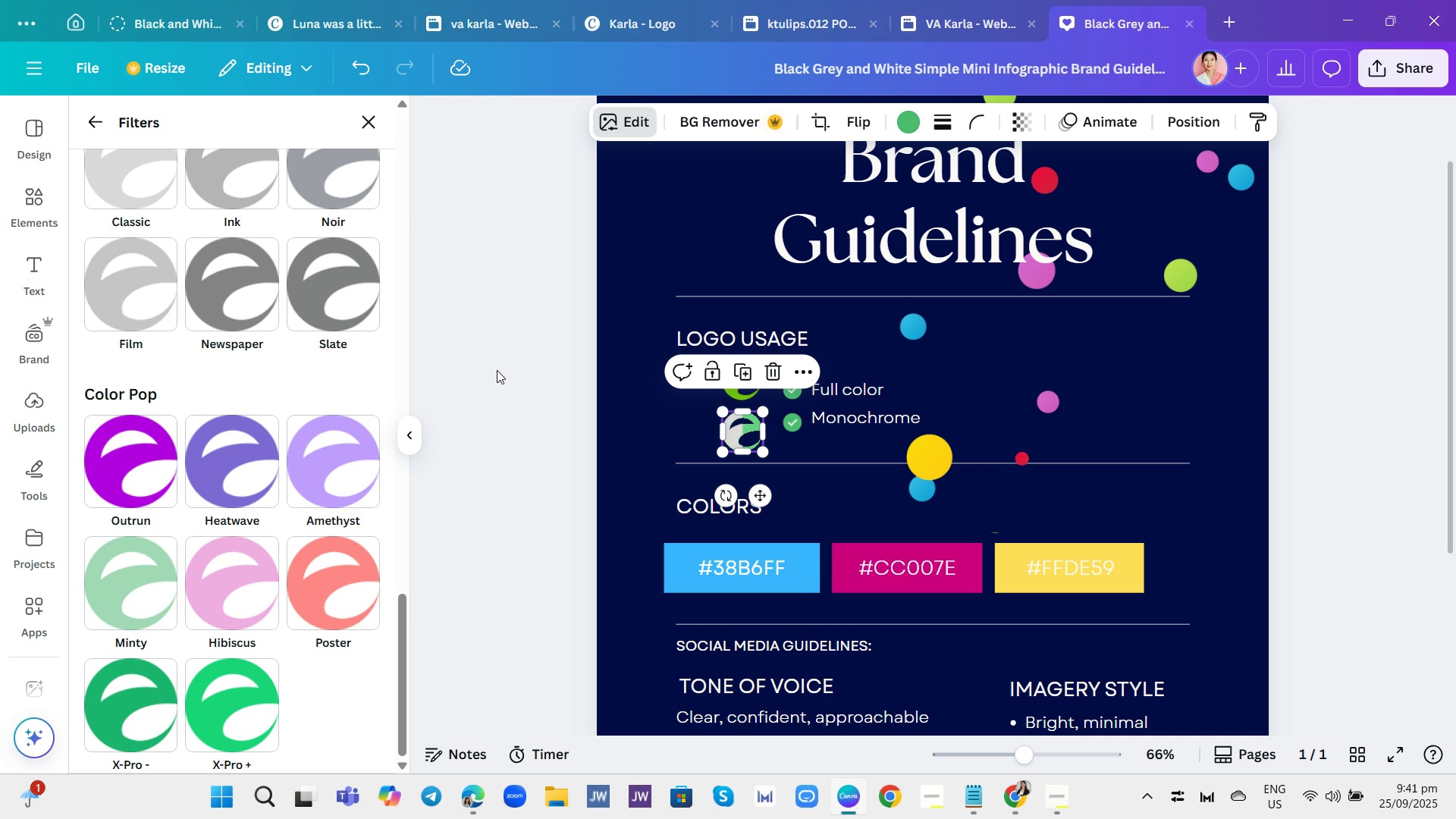 
wait(19.48)
 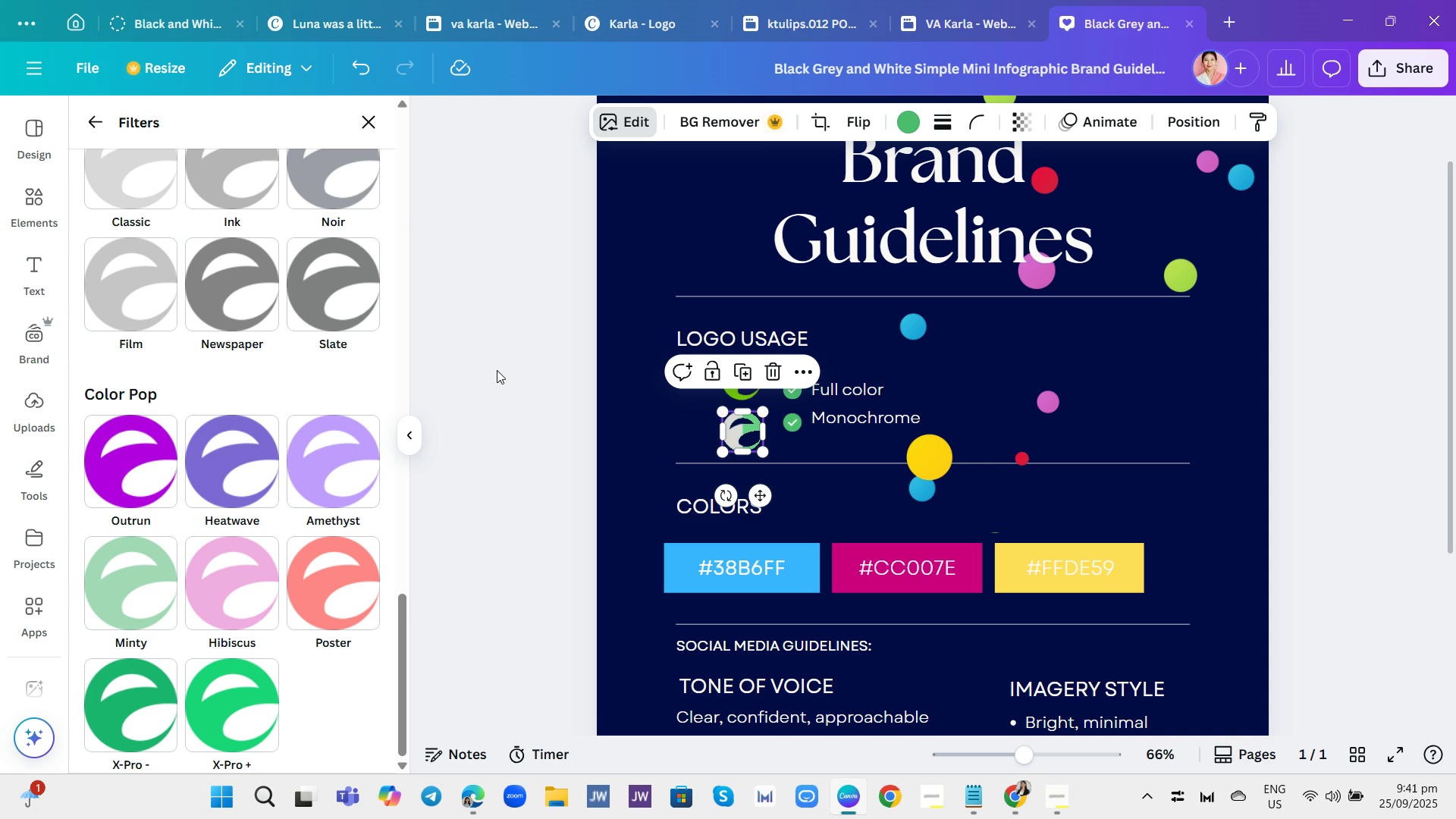 
scroll: coordinate [497, 318], scroll_direction: up, amount: 6.0
 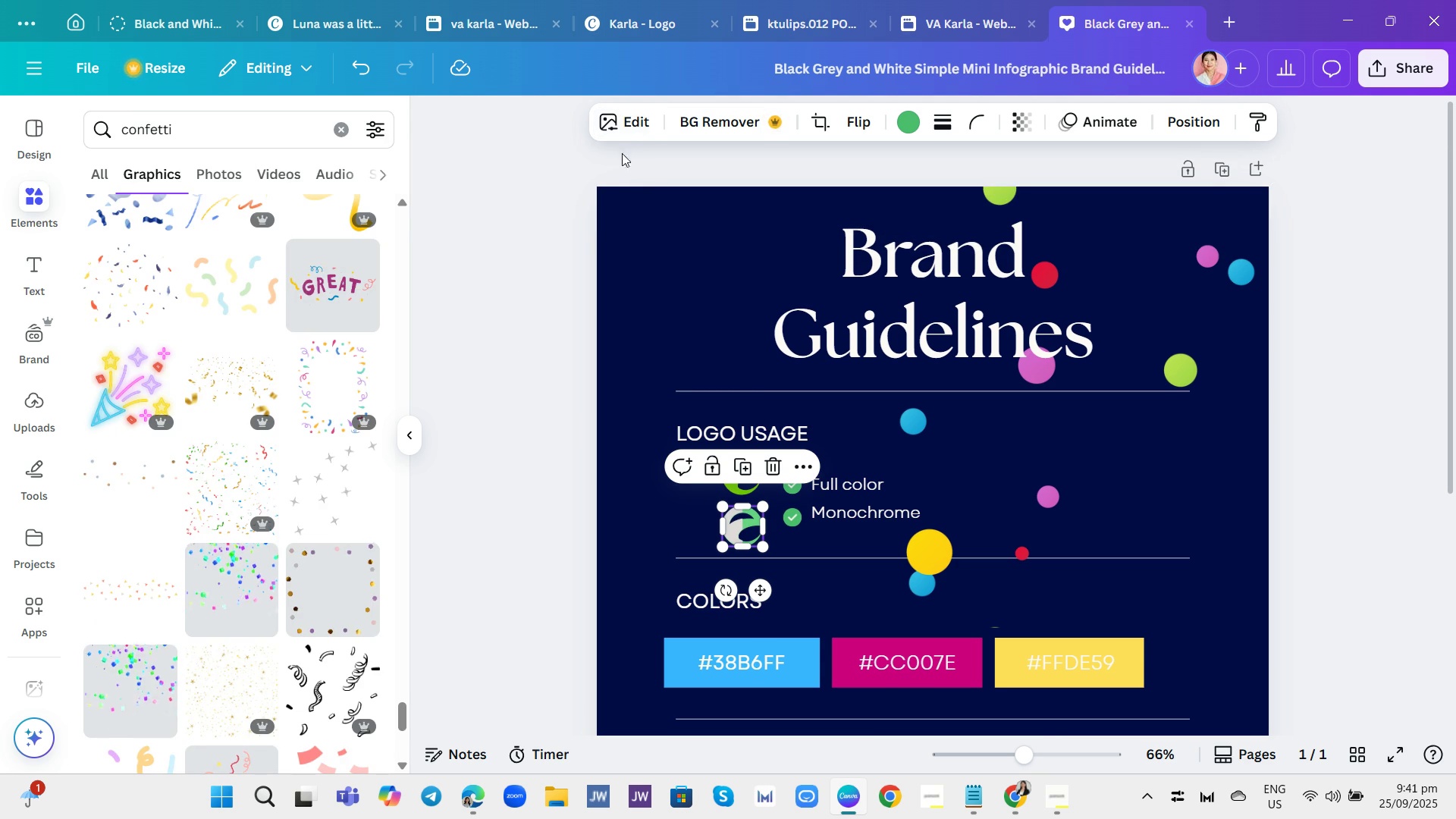 
left_click([631, 130])
 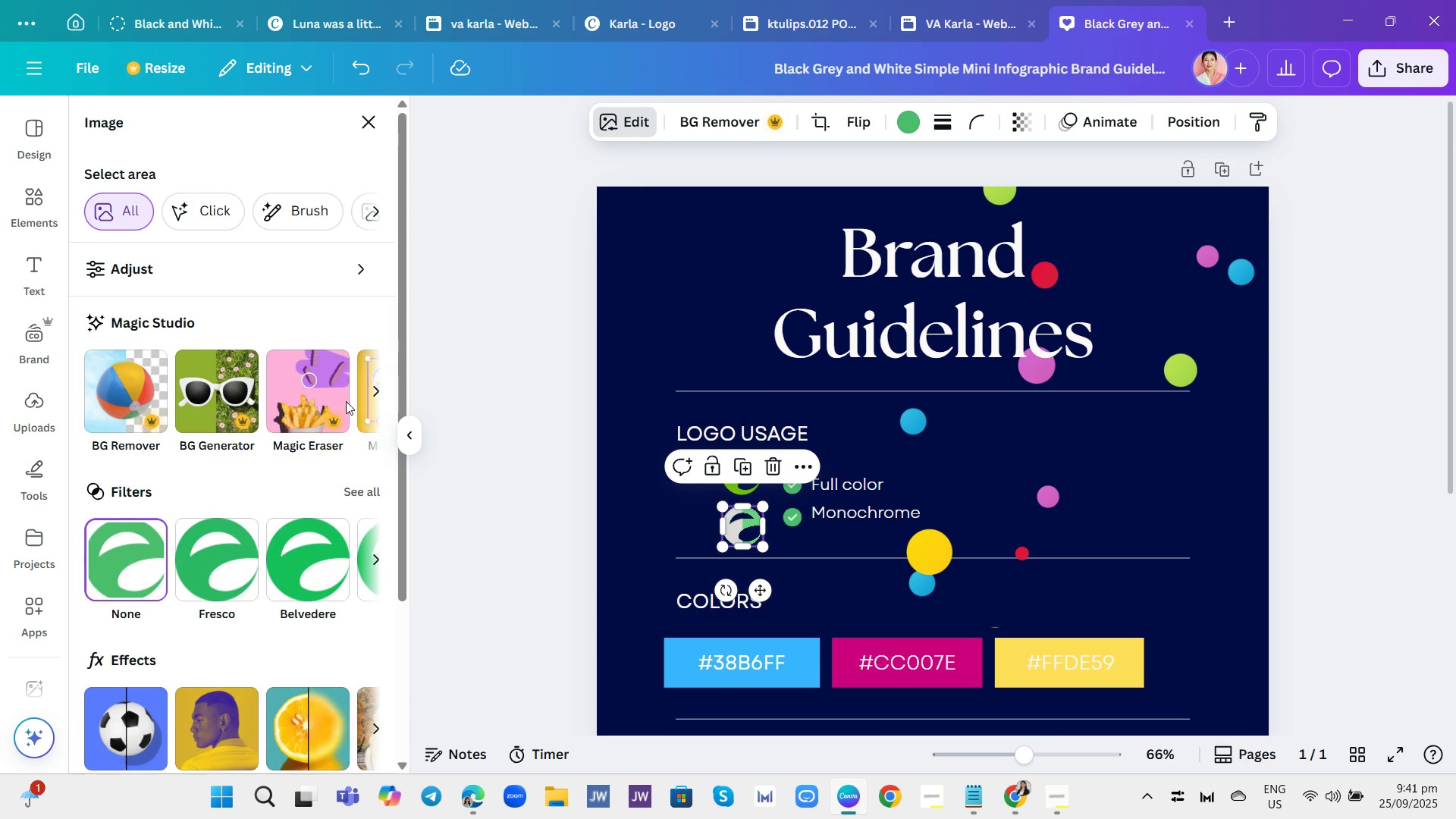 
scroll: coordinate [278, 438], scroll_direction: down, amount: 2.0
 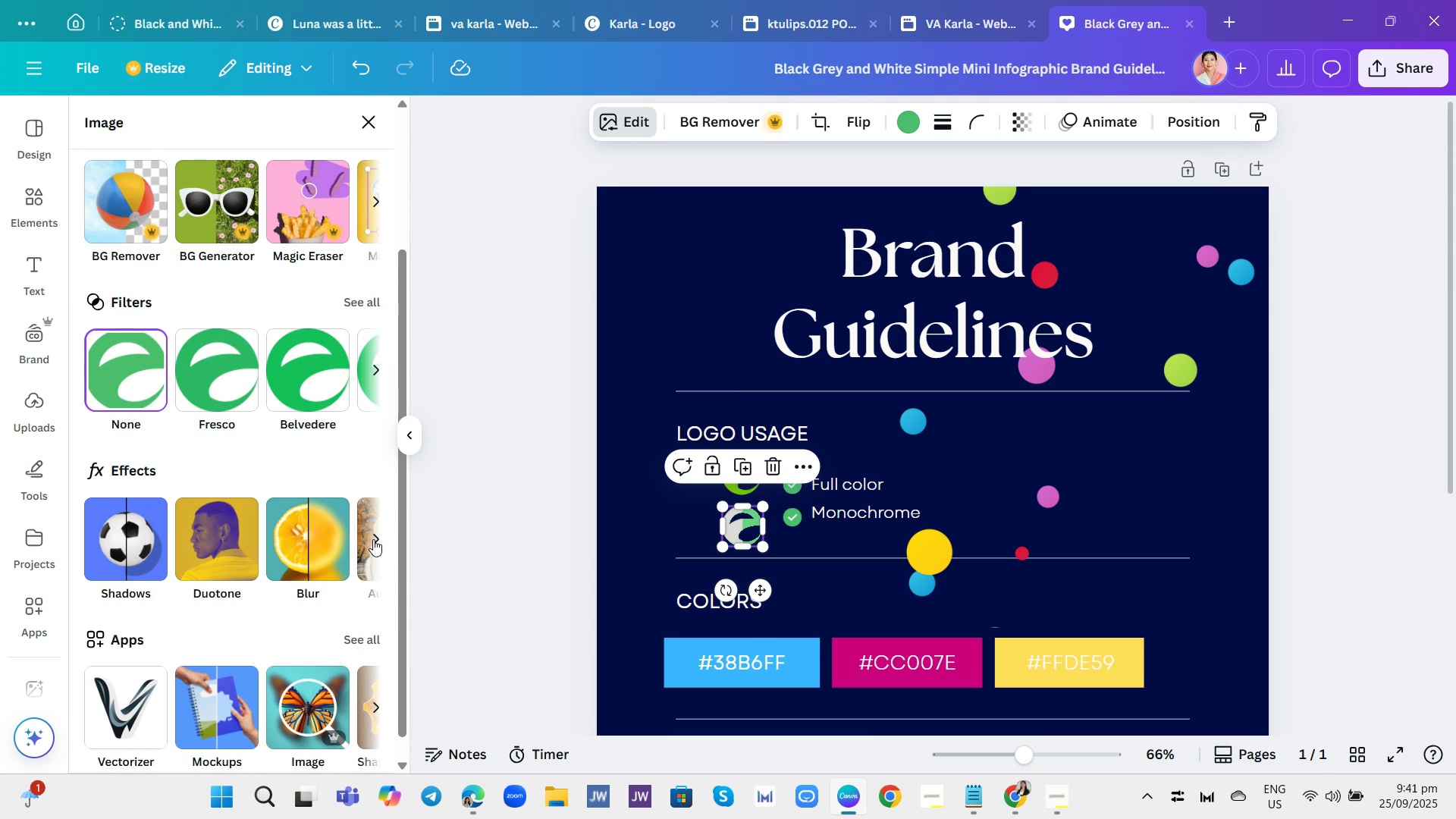 
left_click([373, 539])
 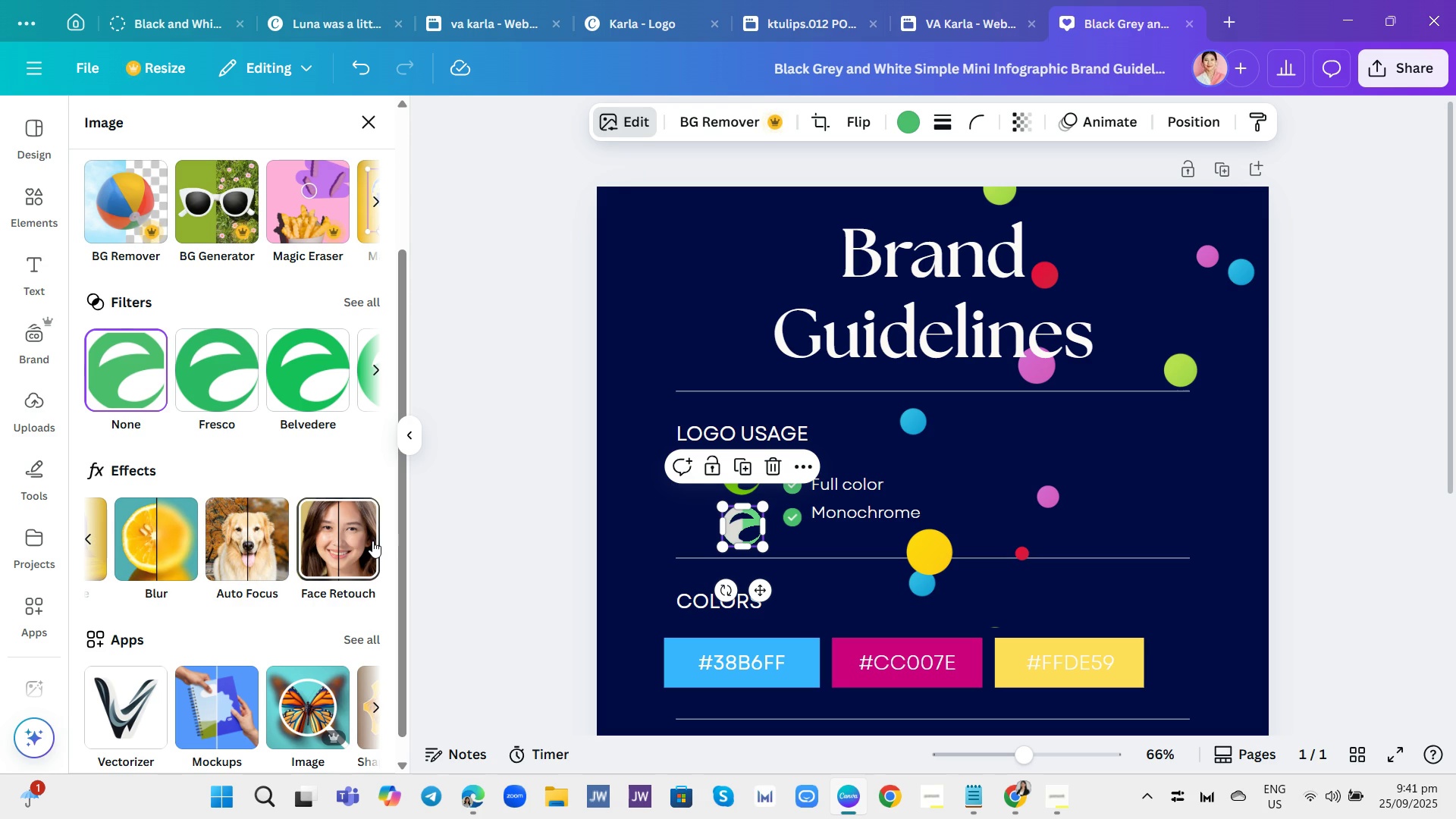 
wait(8.34)
 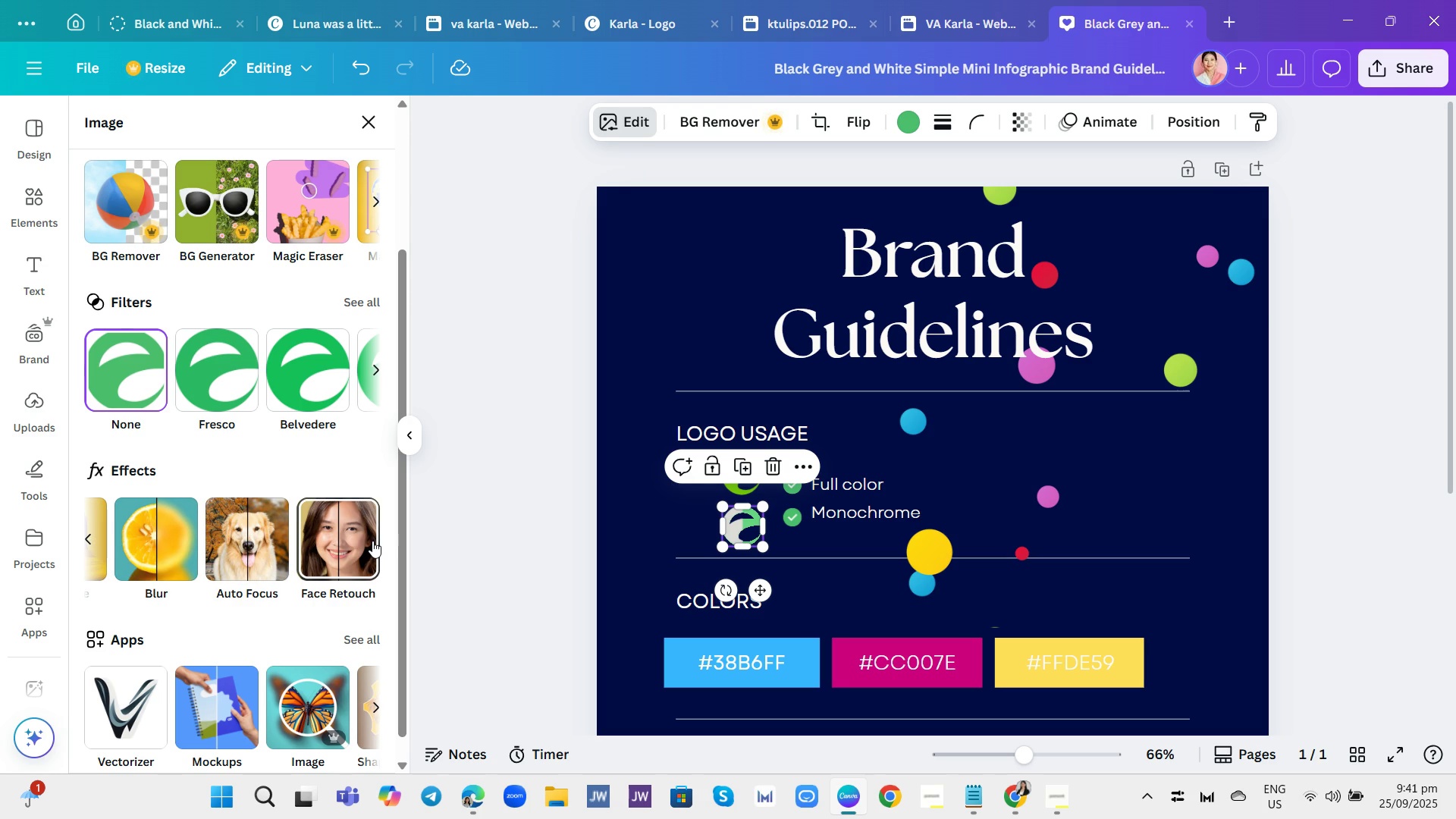 
scroll: coordinate [395, 522], scroll_direction: down, amount: 5.0
 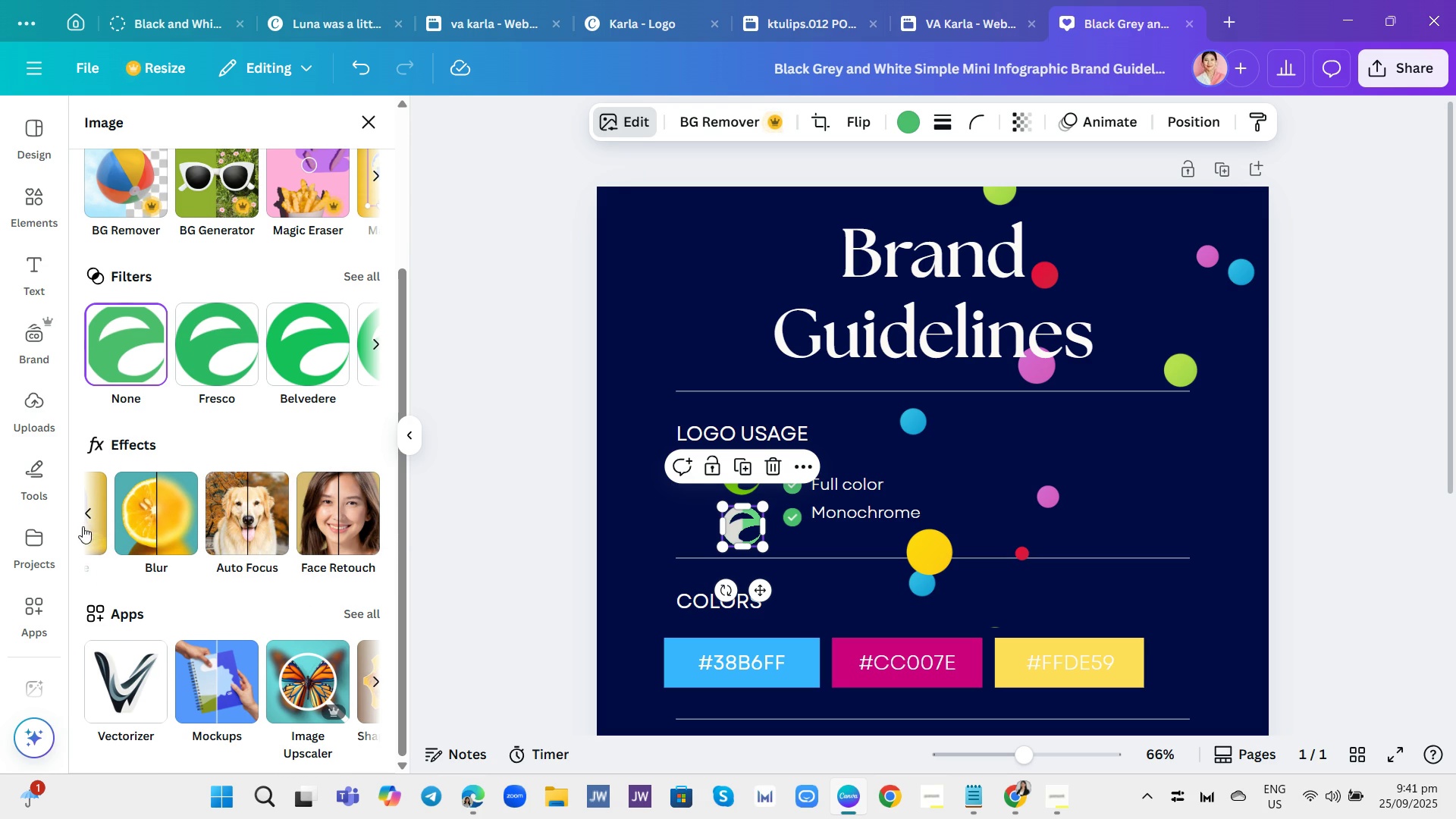 
left_click([91, 512])
 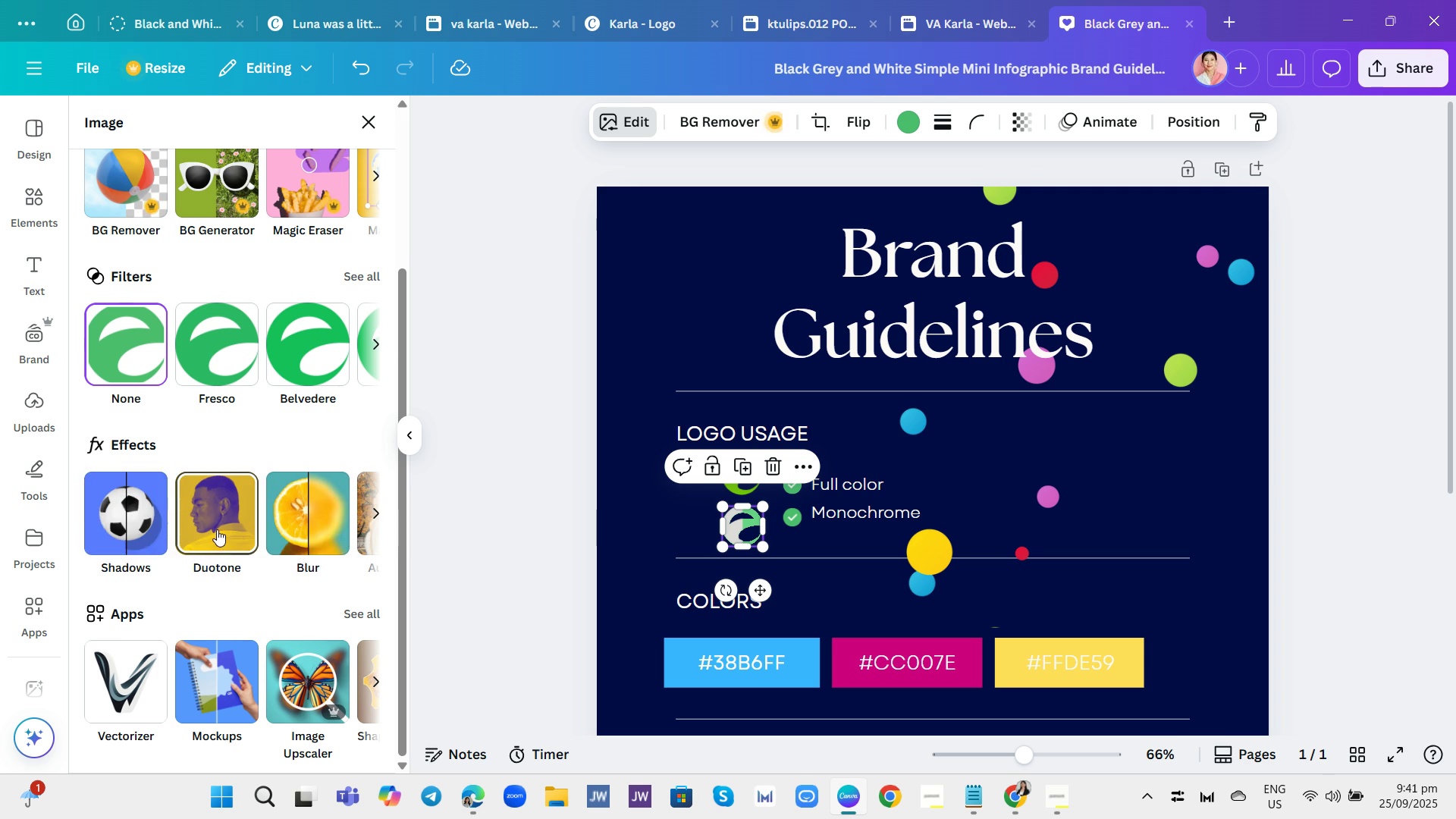 
left_click([217, 529])
 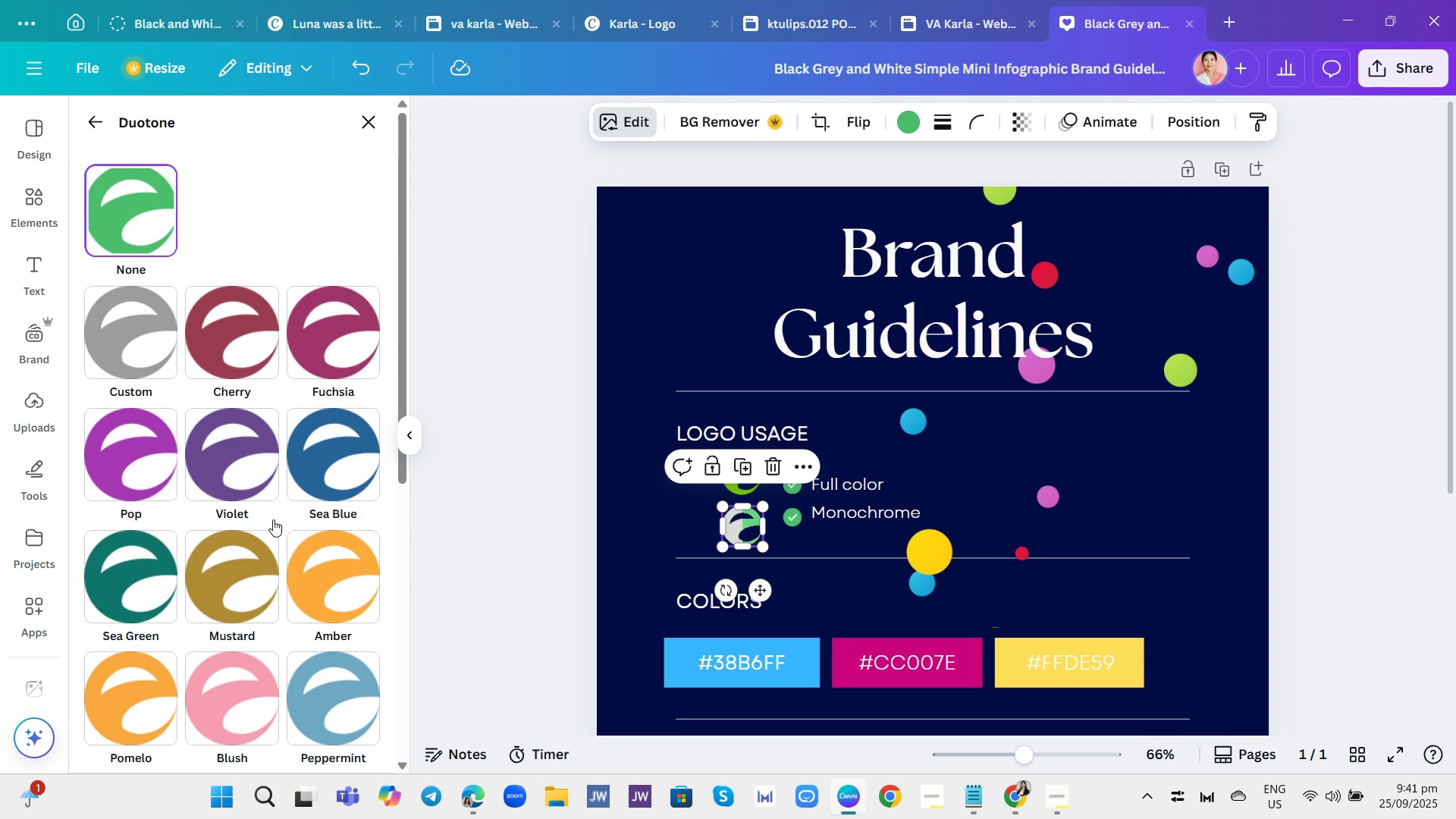 
wait(7.12)
 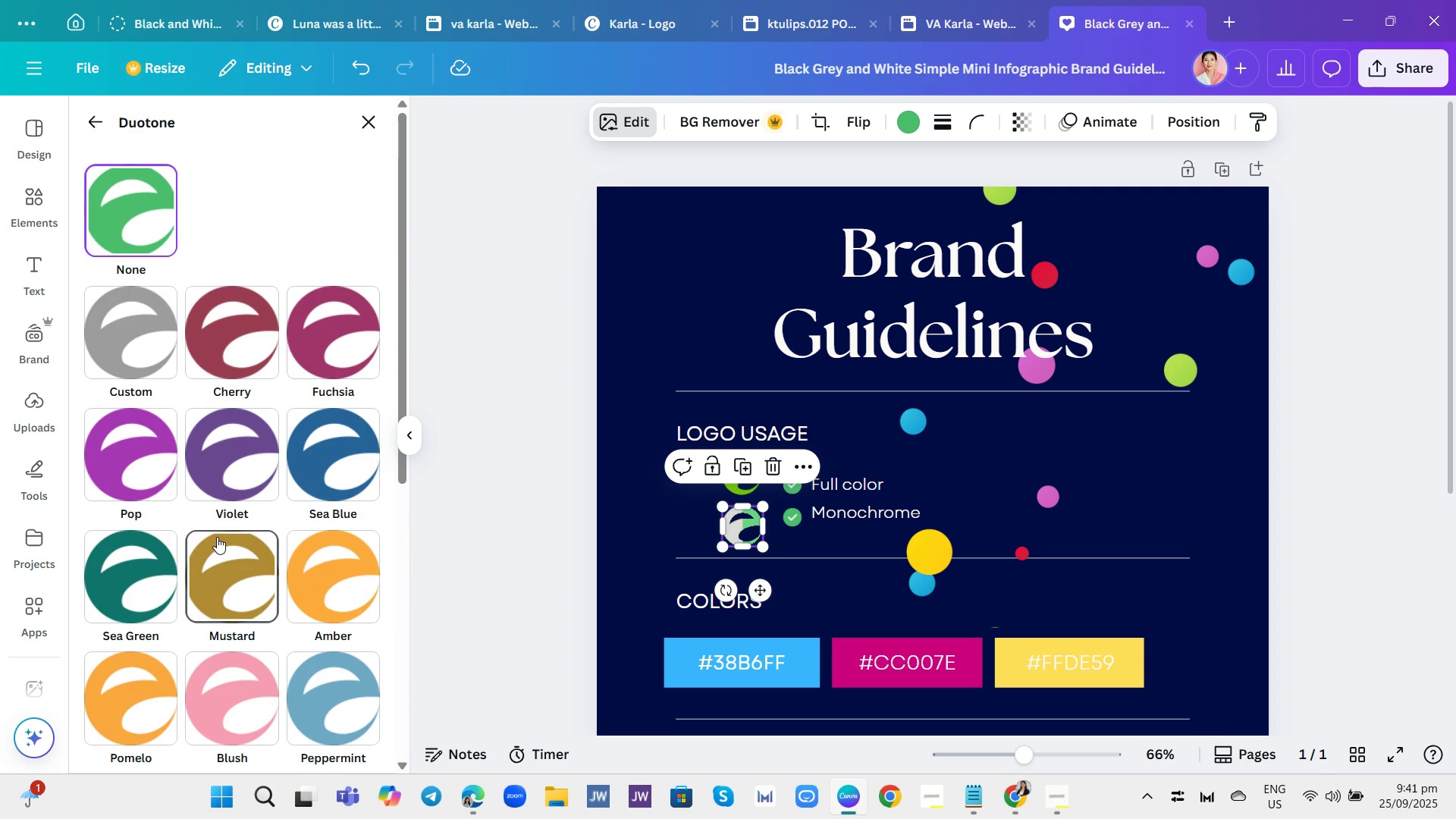 
left_click([341, 475])
 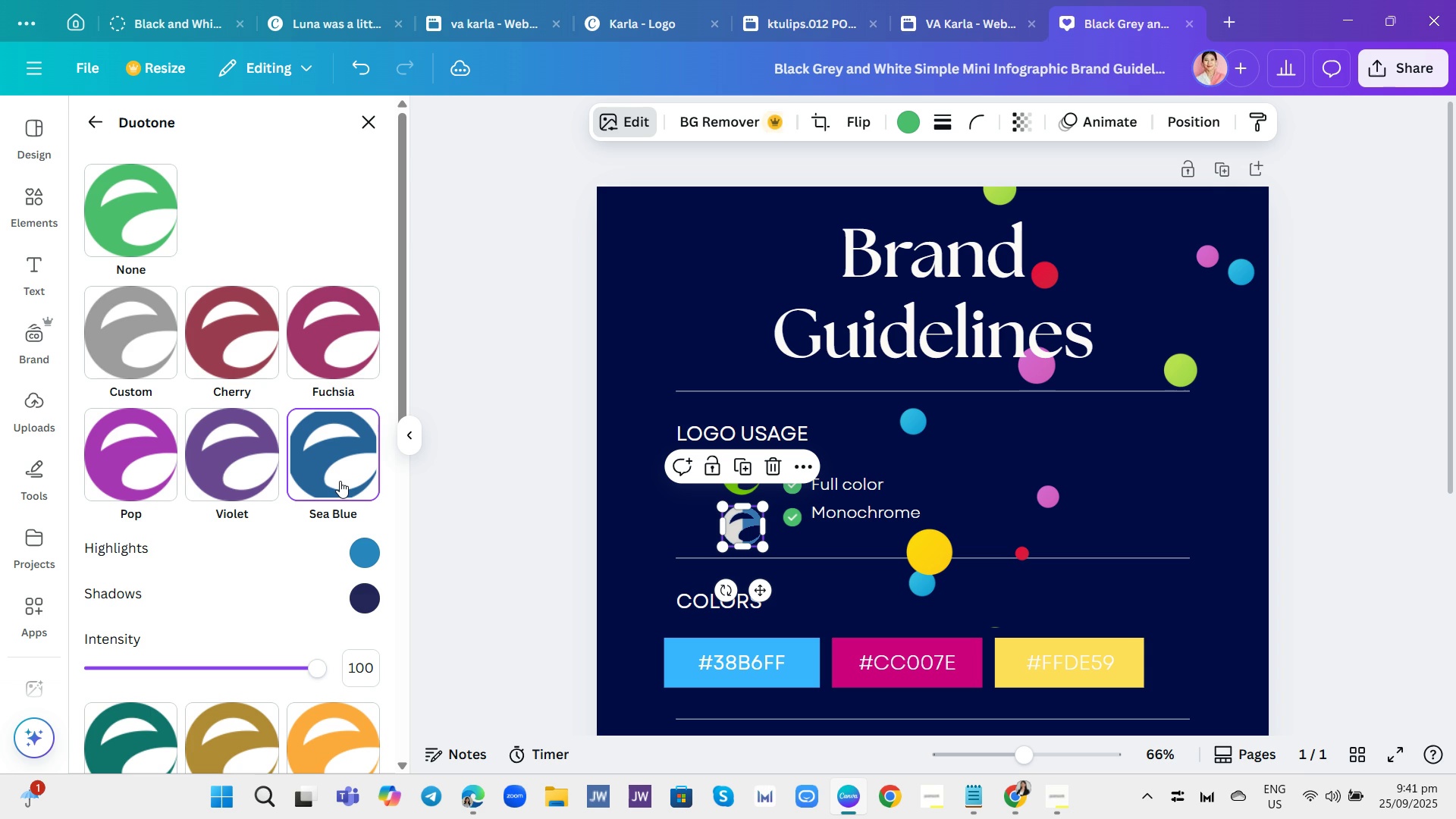 
scroll: coordinate [318, 485], scroll_direction: down, amount: 10.0
 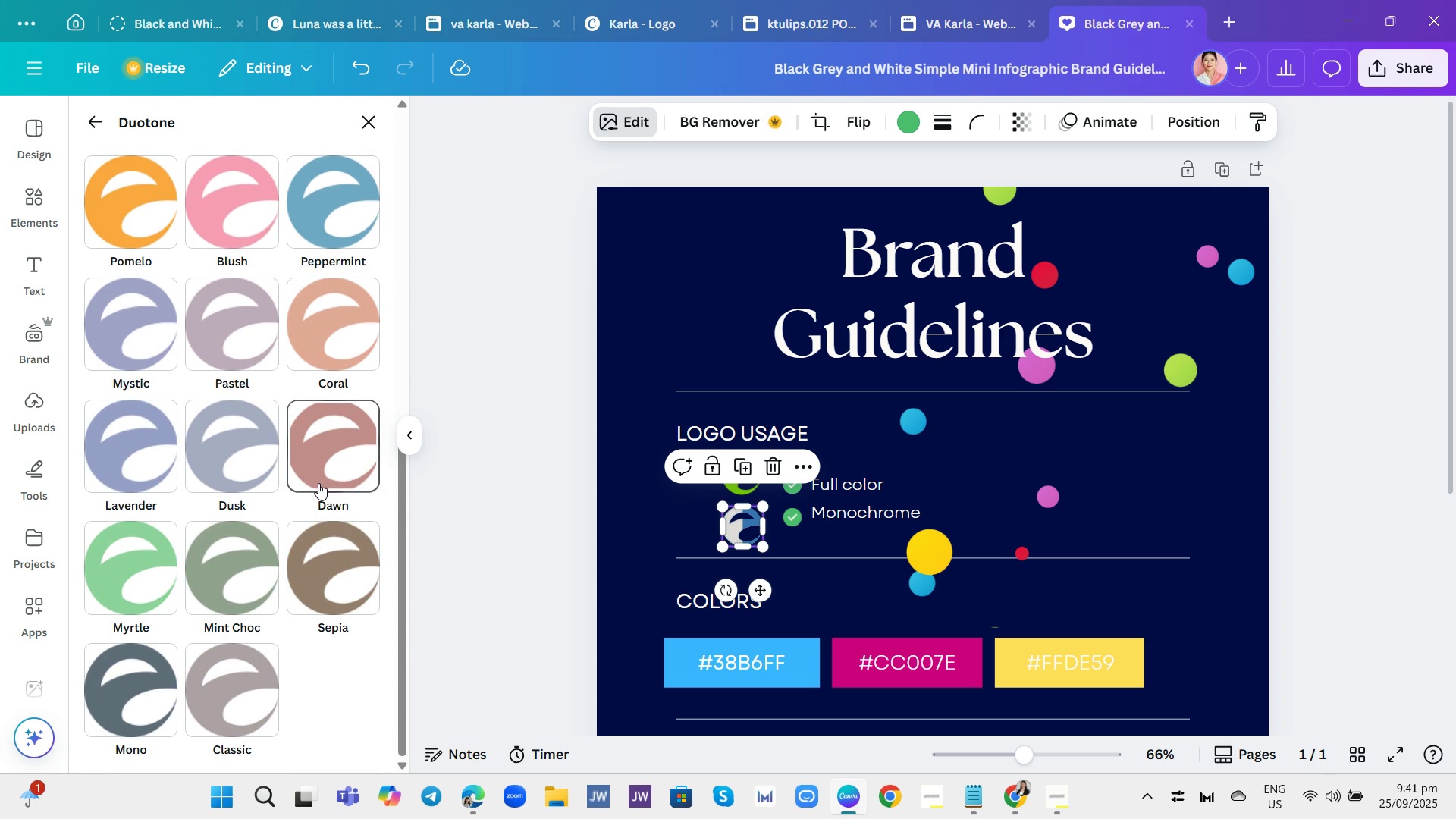 
scroll: coordinate [318, 483], scroll_direction: up, amount: 7.0